 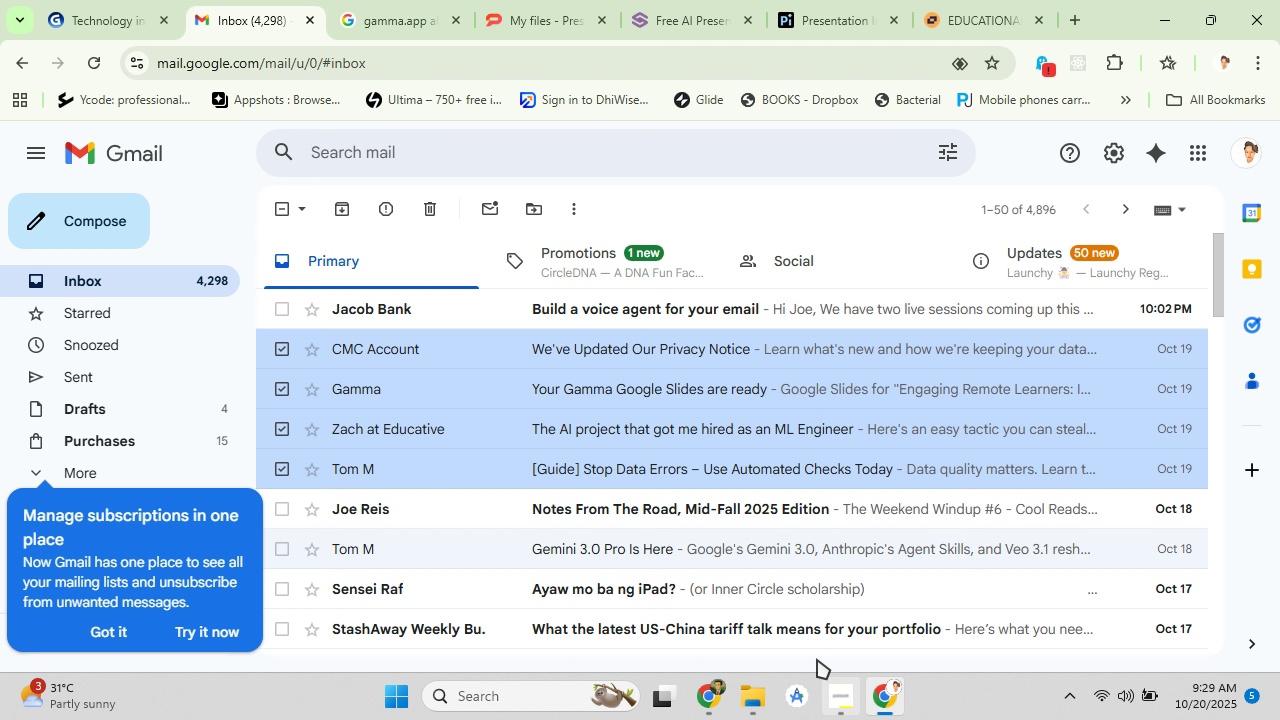 
left_click([418, 210])
 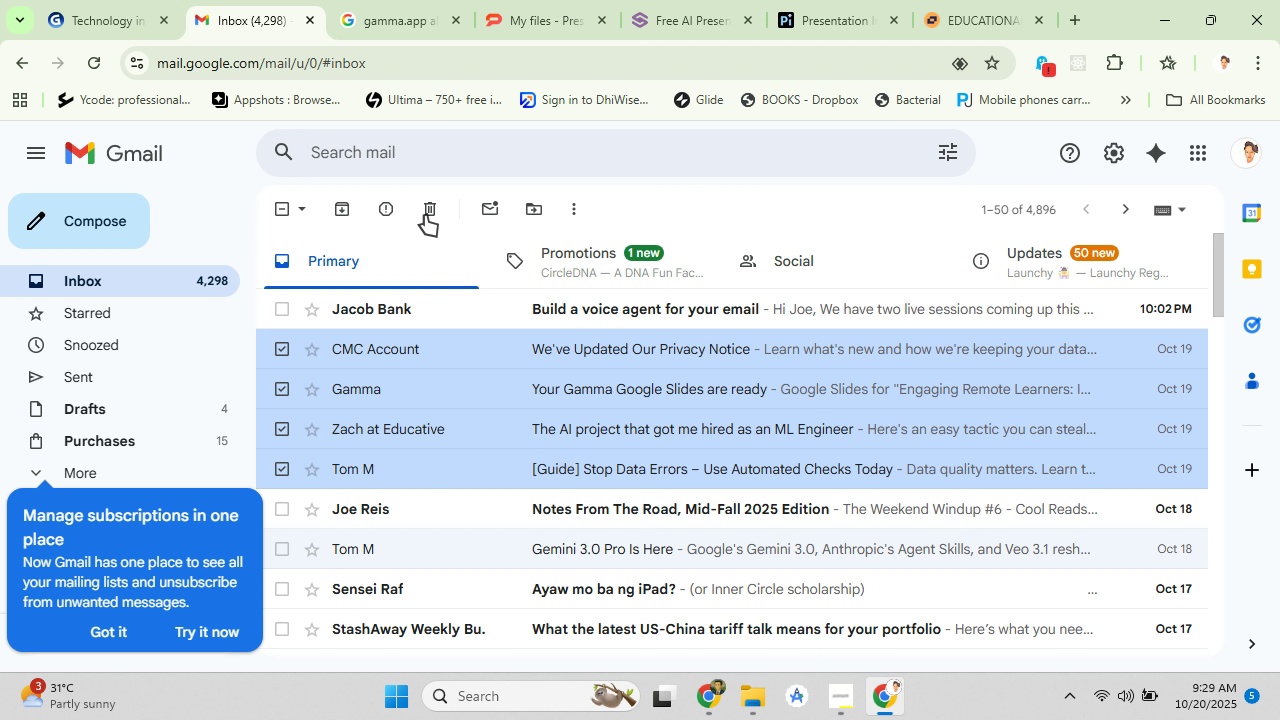 
left_click([434, 210])
 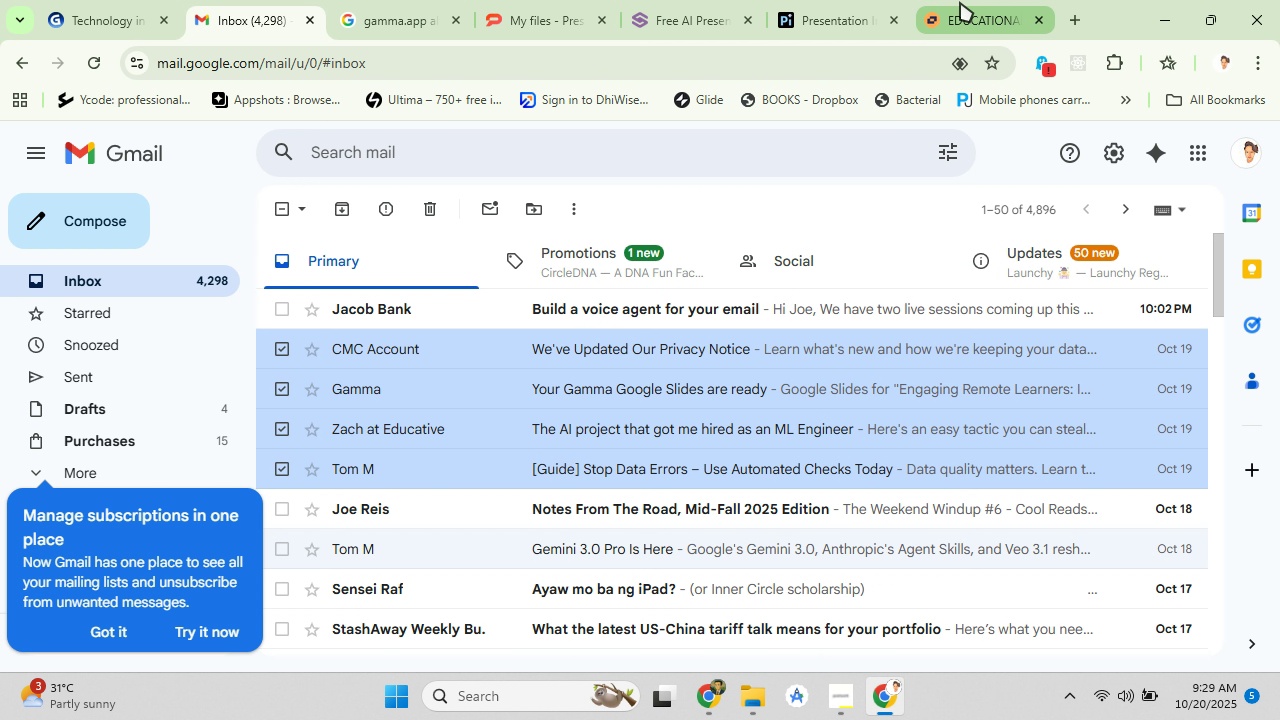 
left_click([960, 2])
 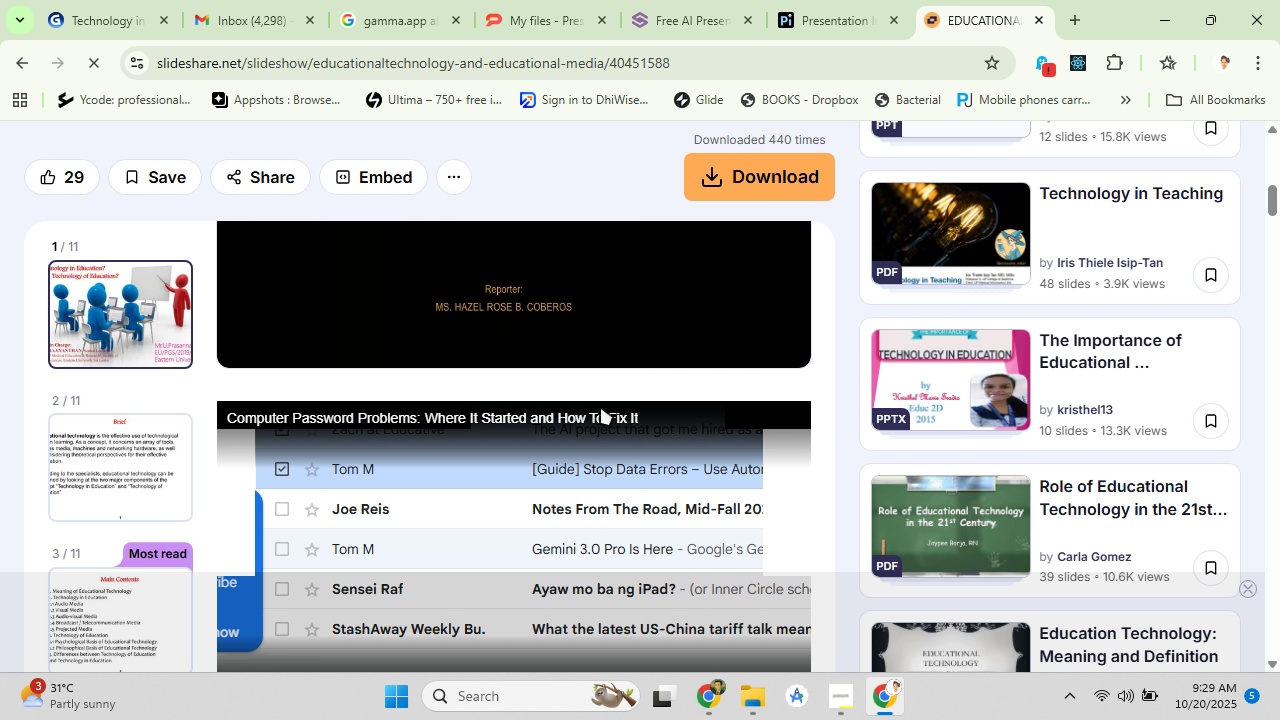 
scroll: coordinate [598, 416], scroll_direction: down, amount: 8.0
 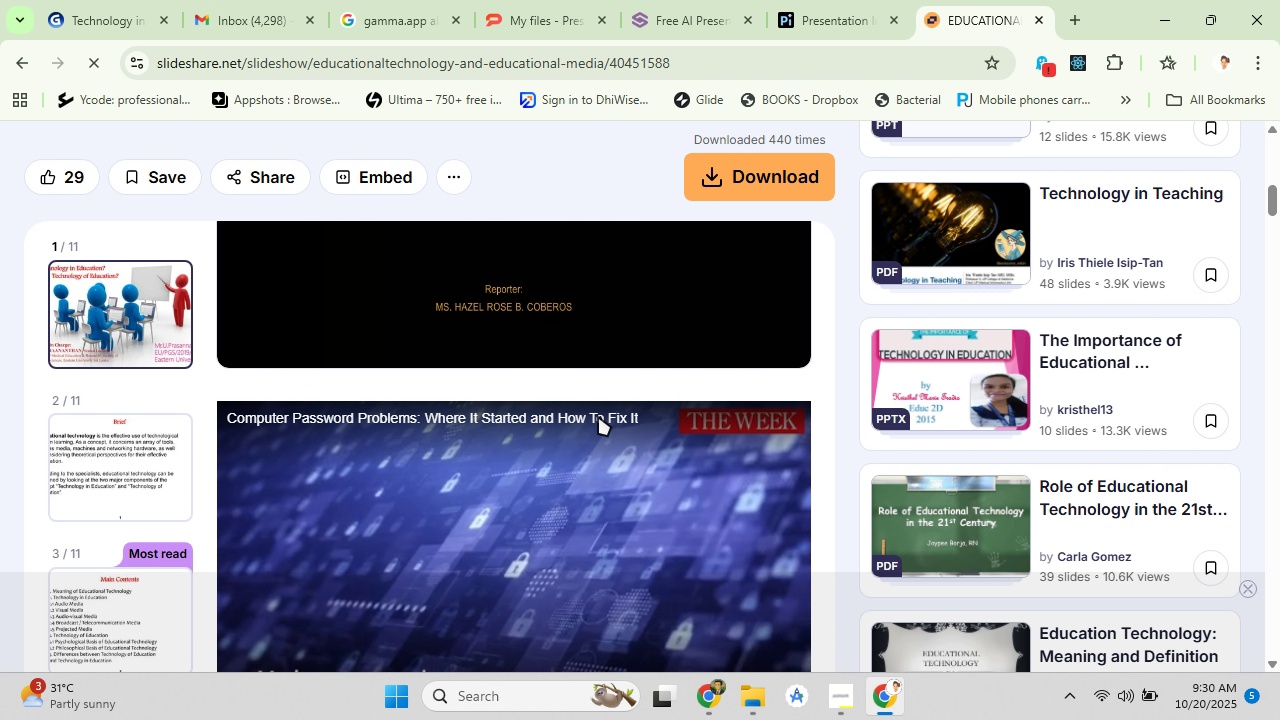 
scroll: coordinate [598, 416], scroll_direction: up, amount: 4.0
 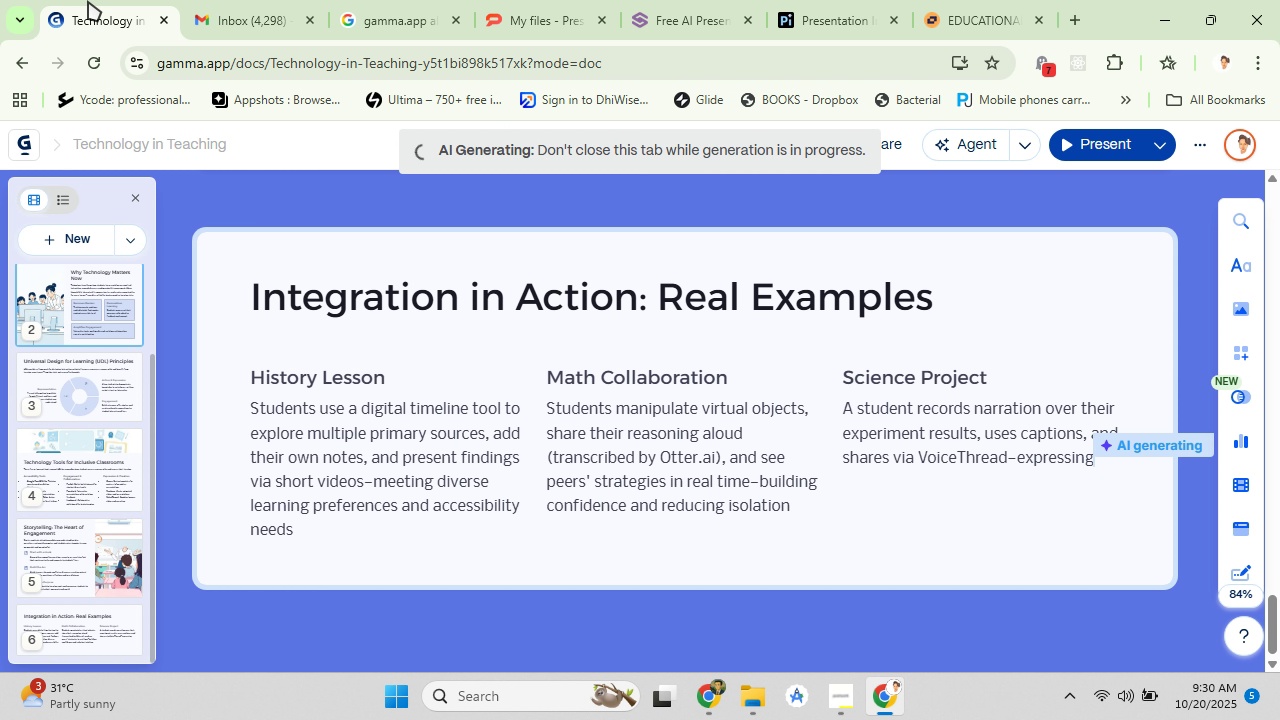 
scroll: coordinate [307, 404], scroll_direction: down, amount: 5.0
 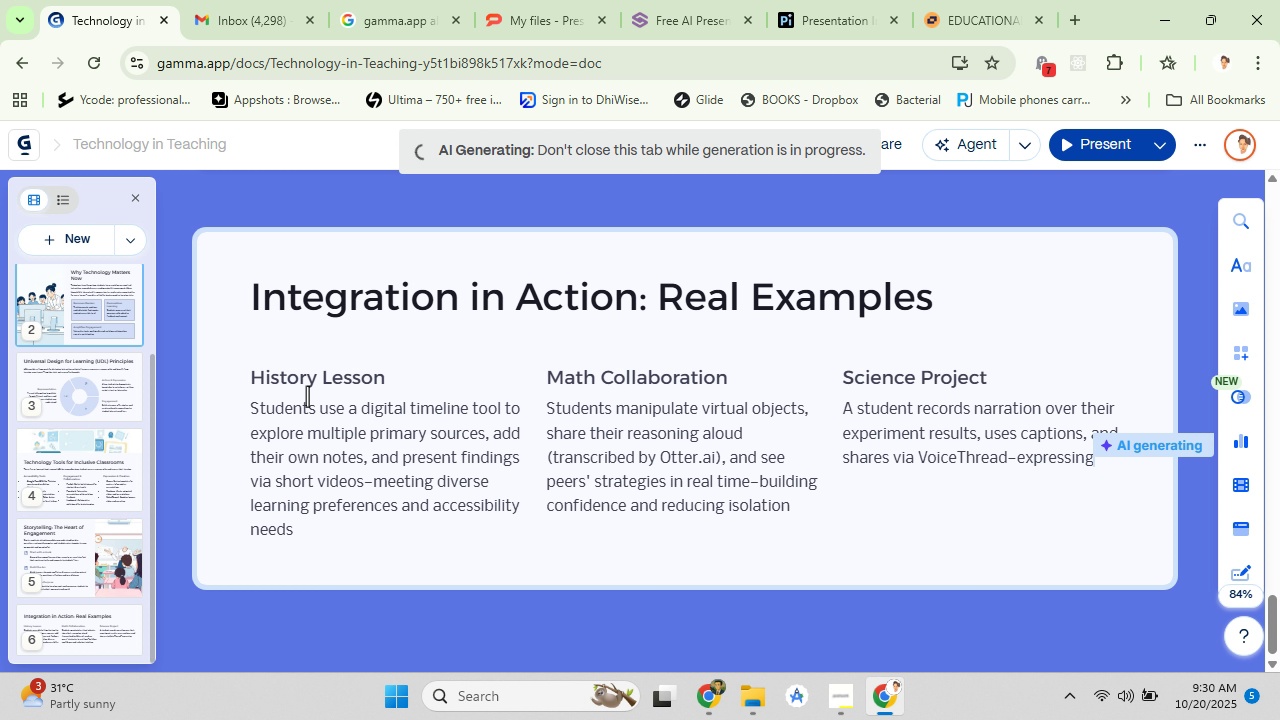 
left_click([532, 1])
 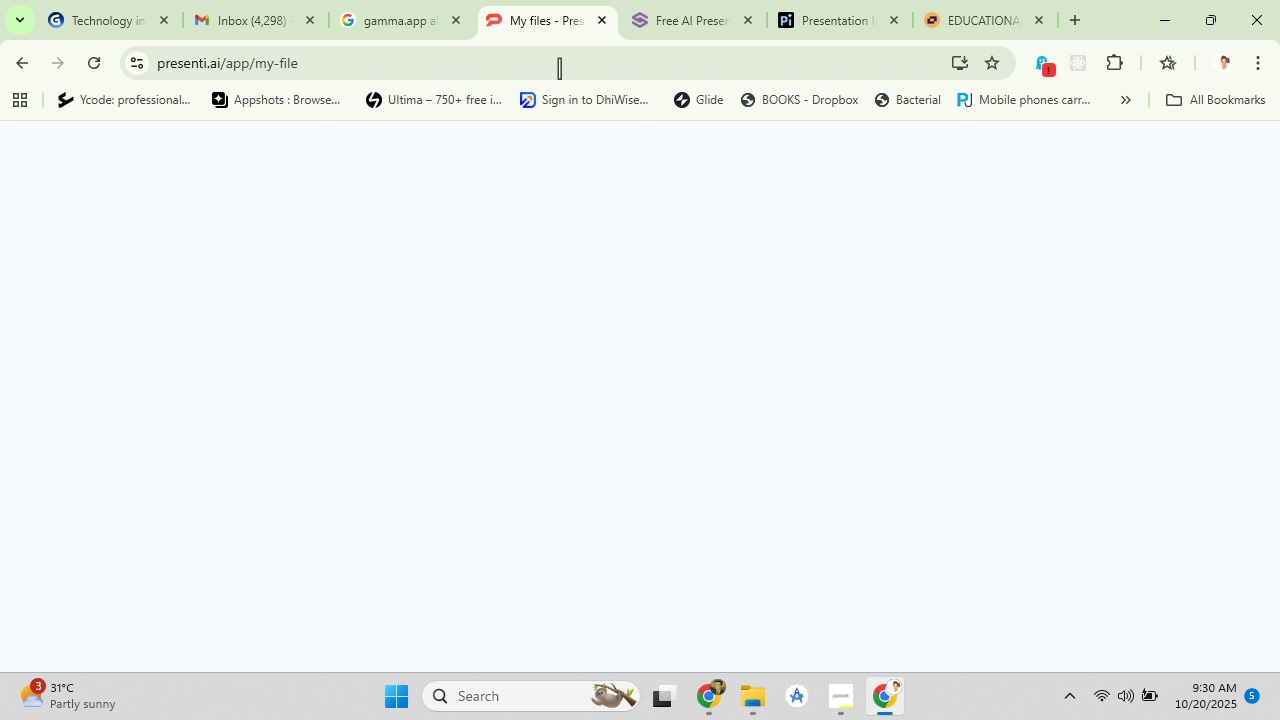 
left_click([657, 14])
 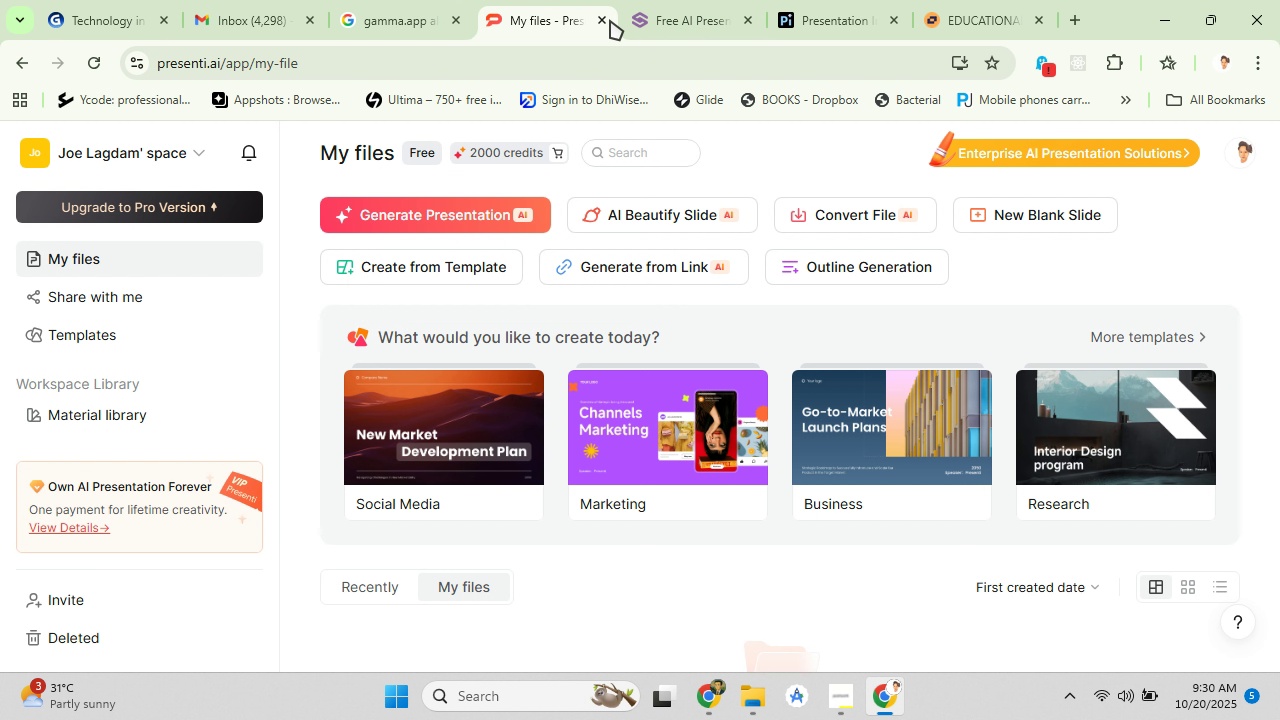 
left_click([556, 20])
 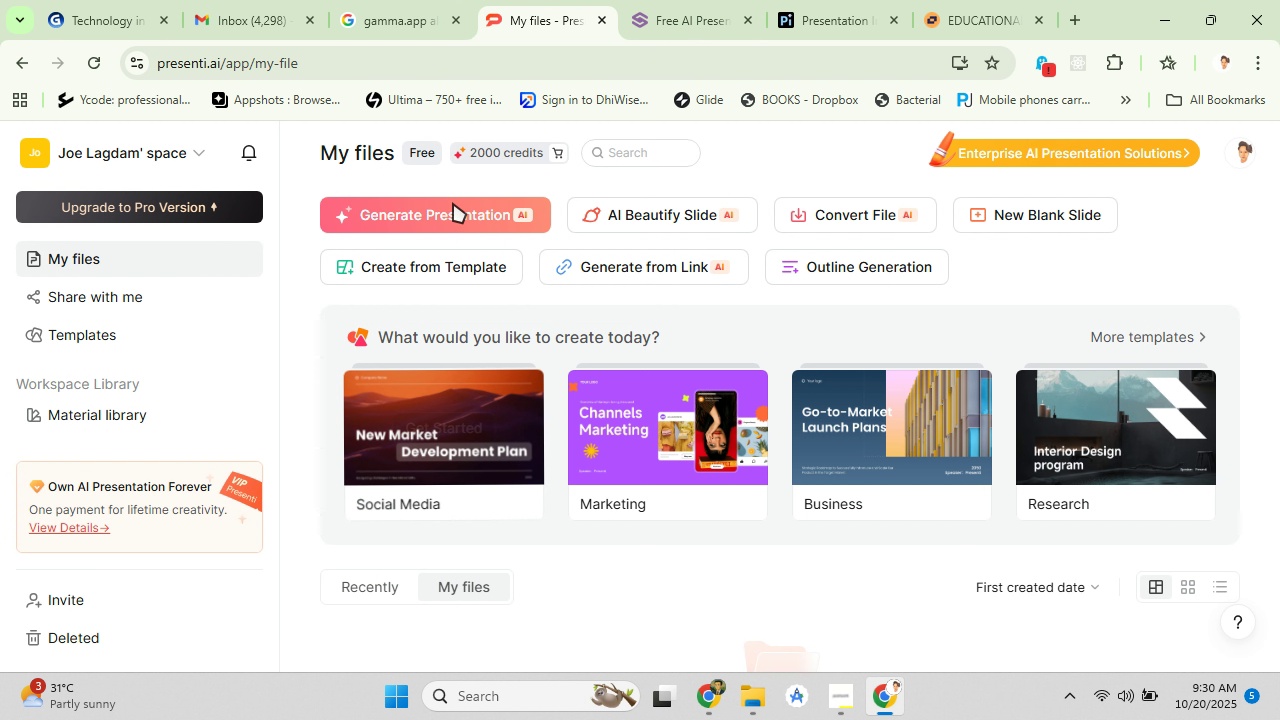 
left_click([453, 203])
 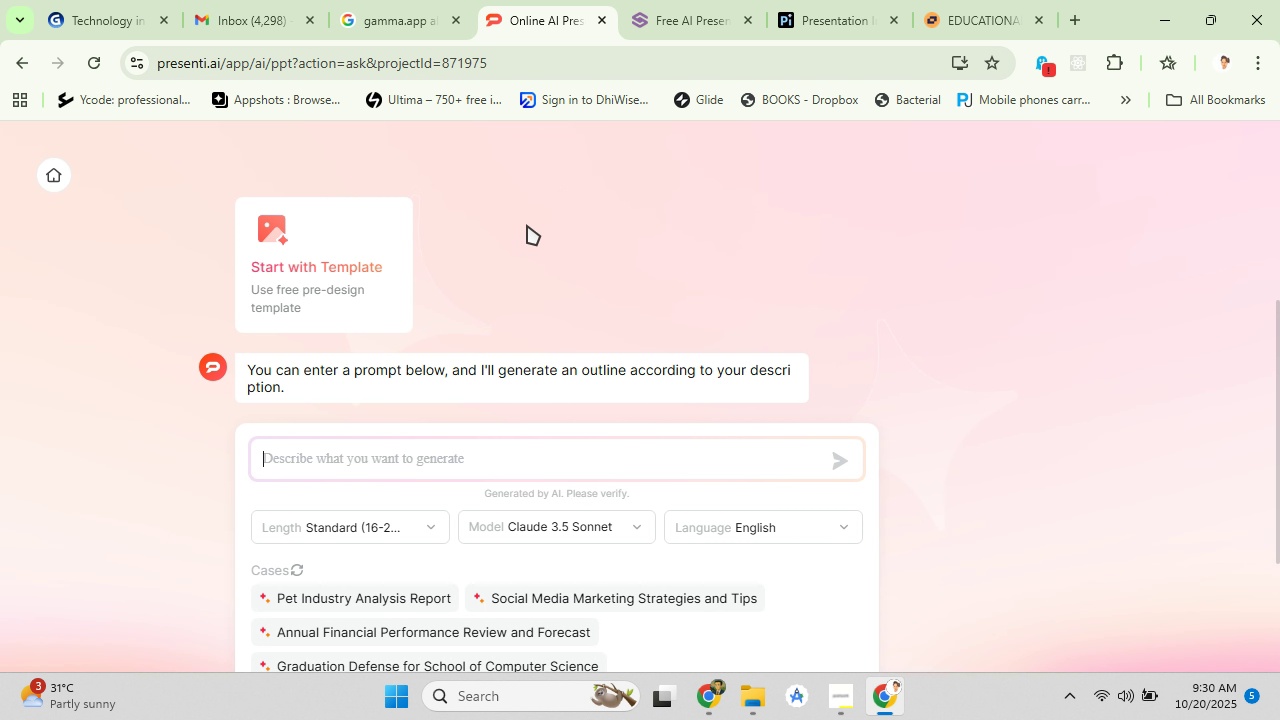 
wait(5.86)
 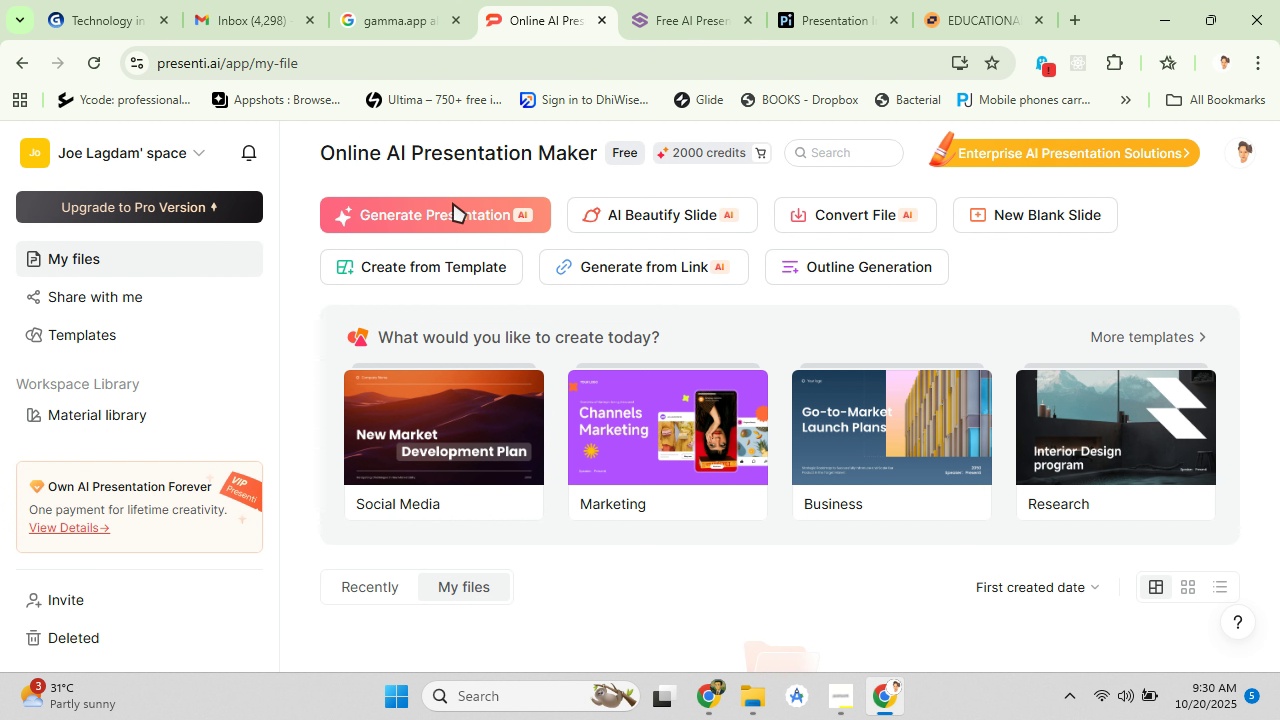 
left_click([352, 281])
 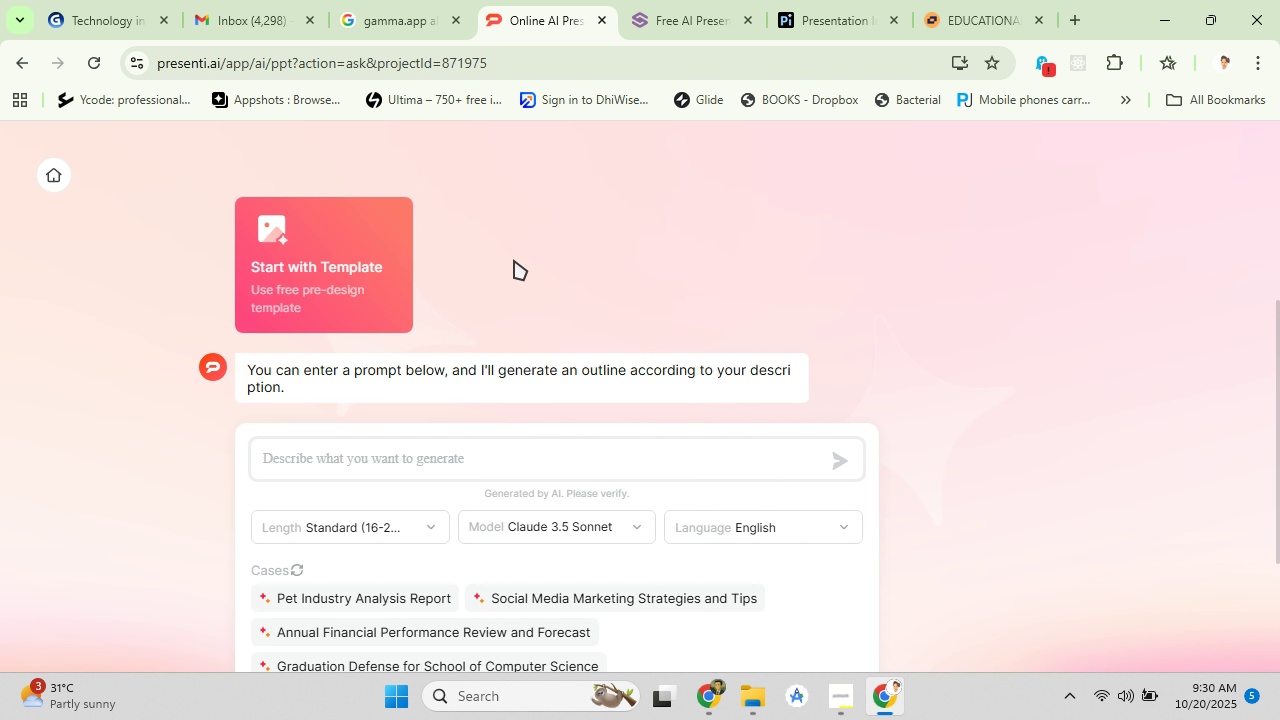 
mouse_move([523, 256])
 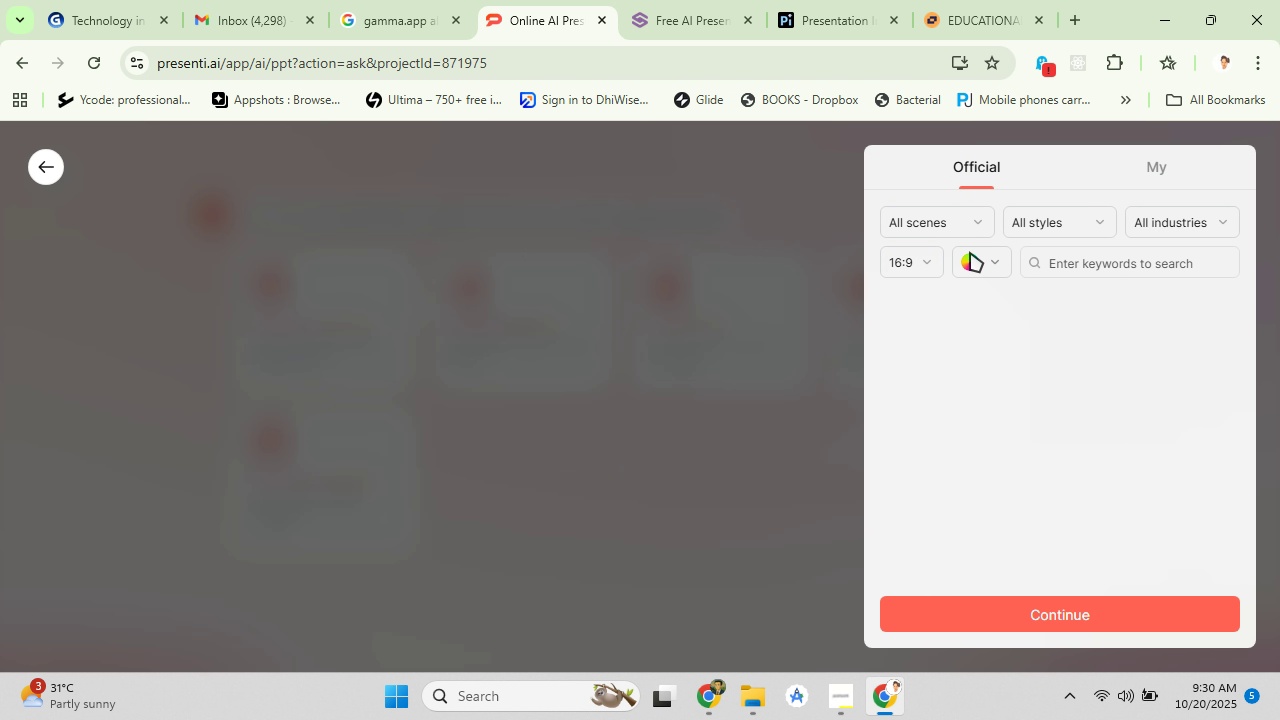 
mouse_move([954, 231])
 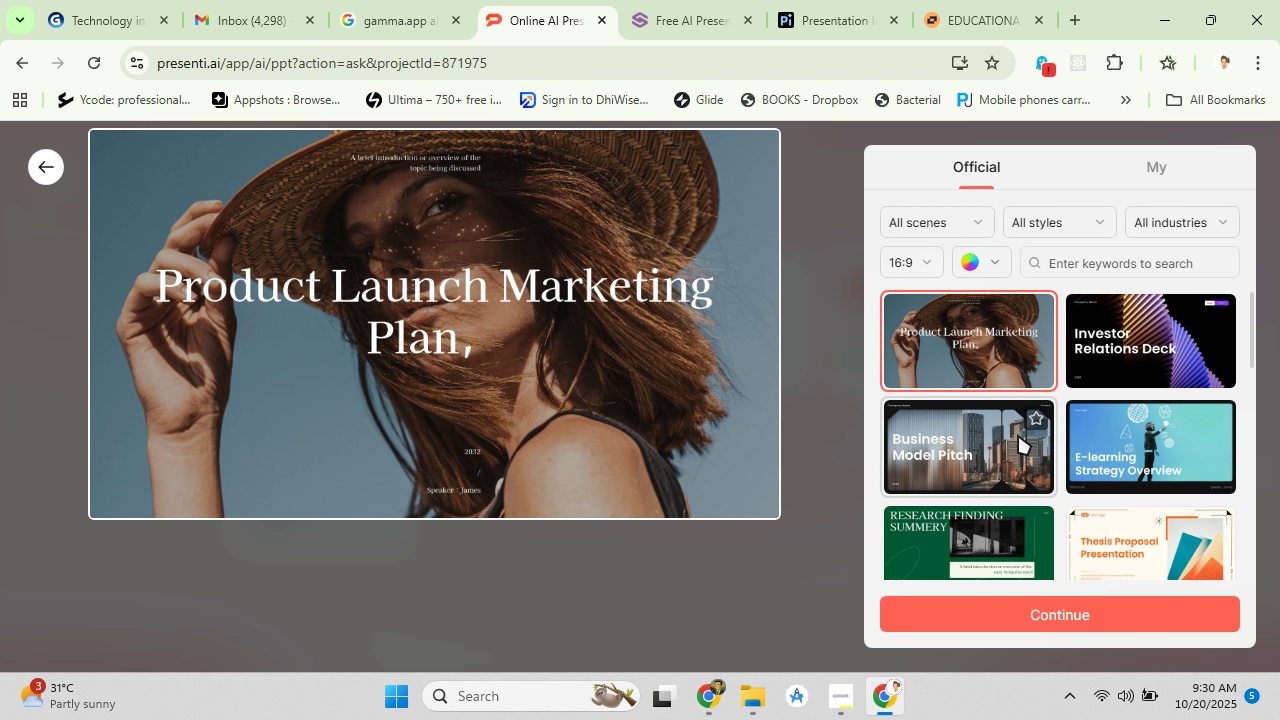 
left_click([1106, 448])
 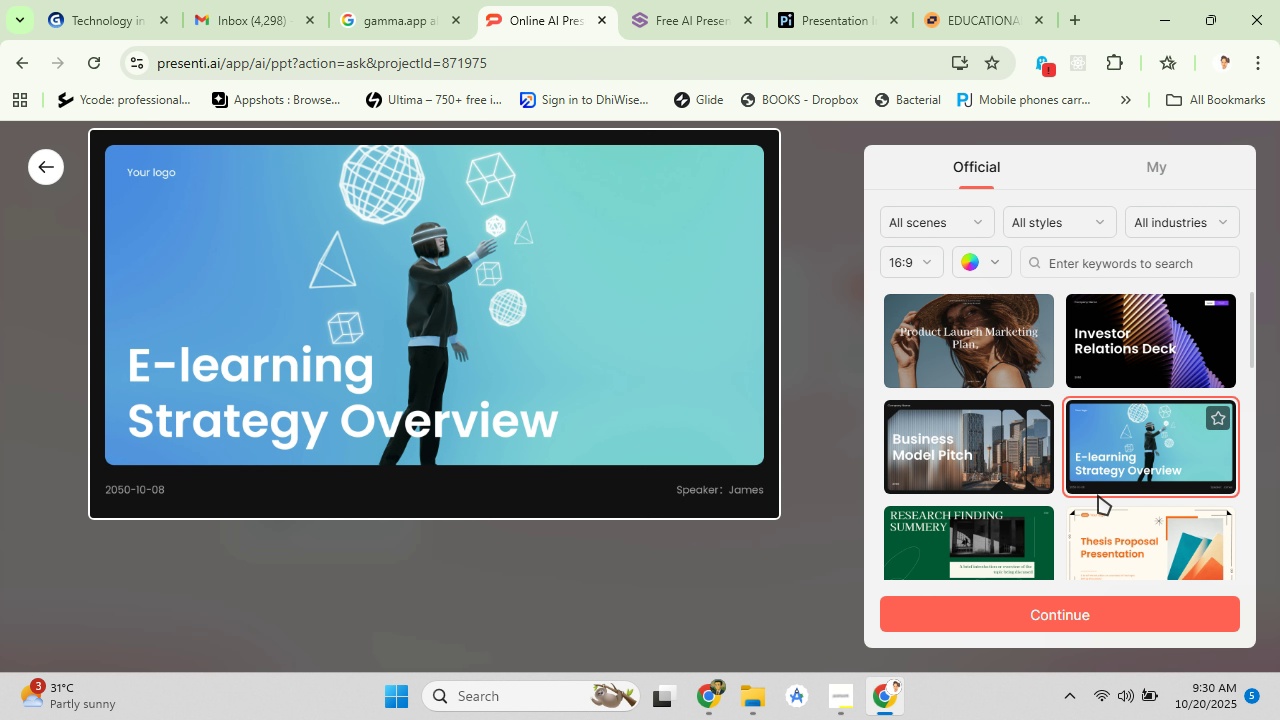 
left_click_drag(start_coordinate=[1062, 619], to_coordinate=[1064, 612])
 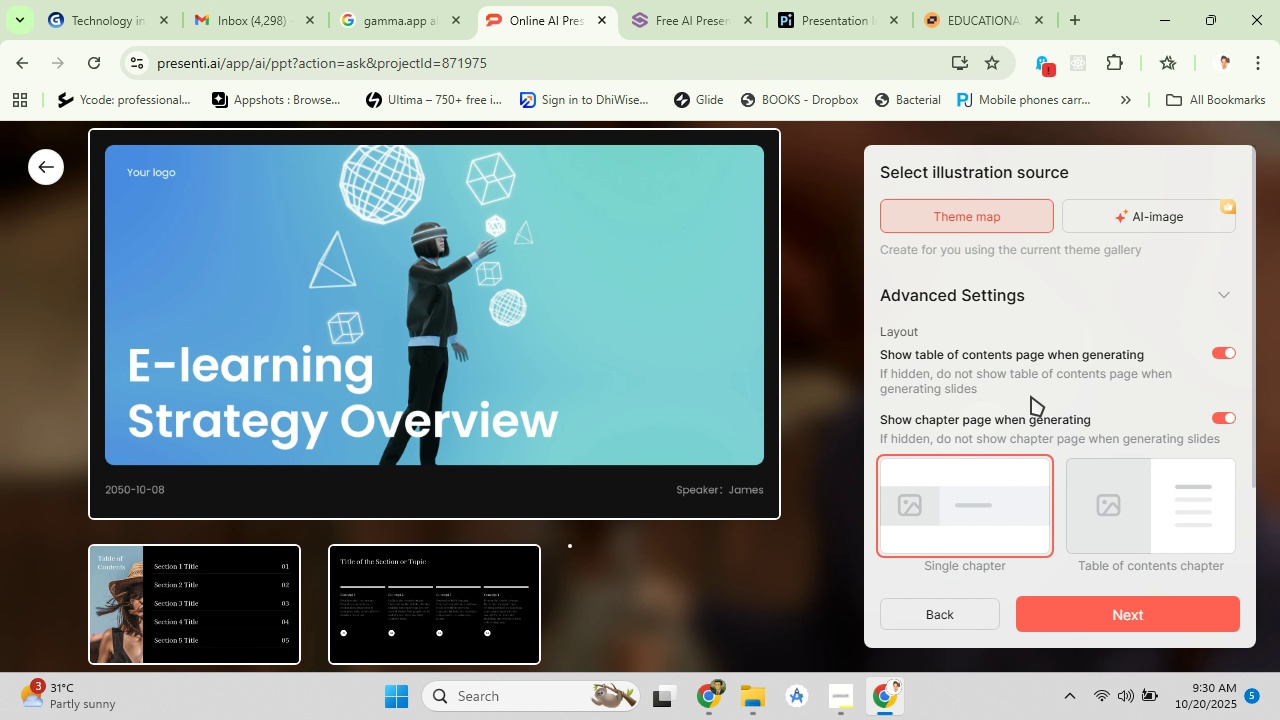 
scroll: coordinate [1101, 512], scroll_direction: down, amount: 3.0
 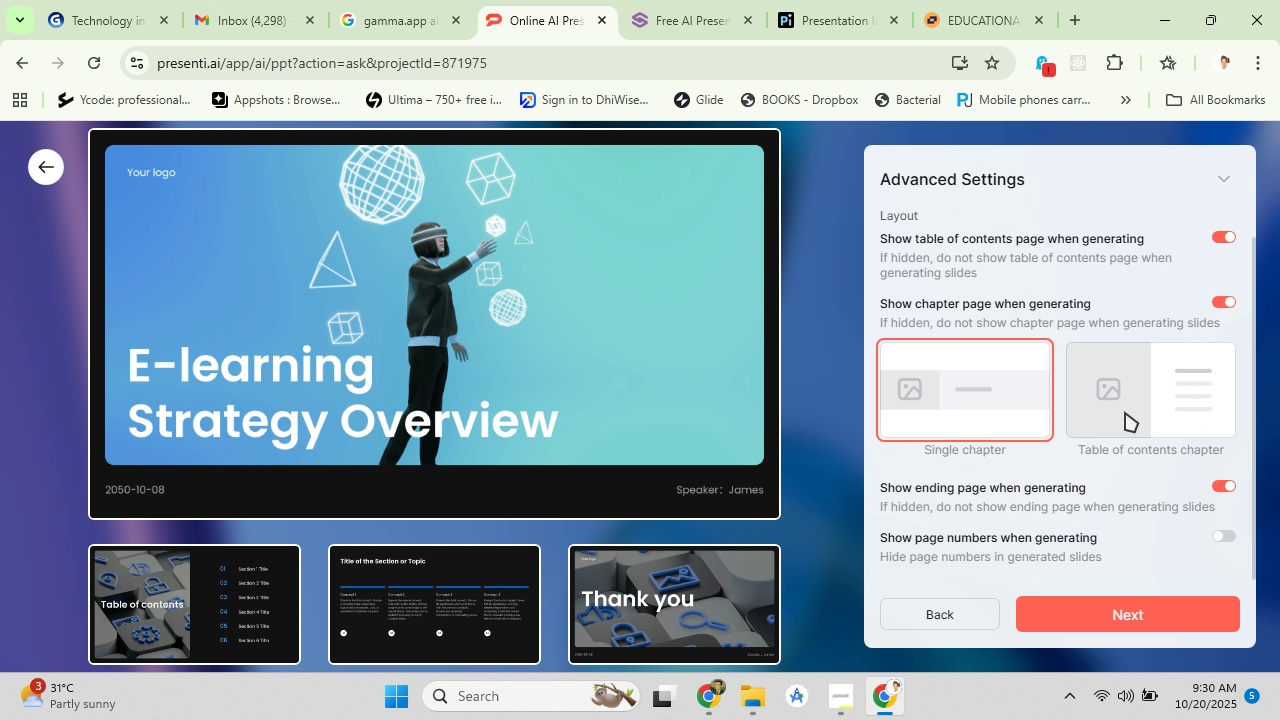 
left_click([1125, 400])
 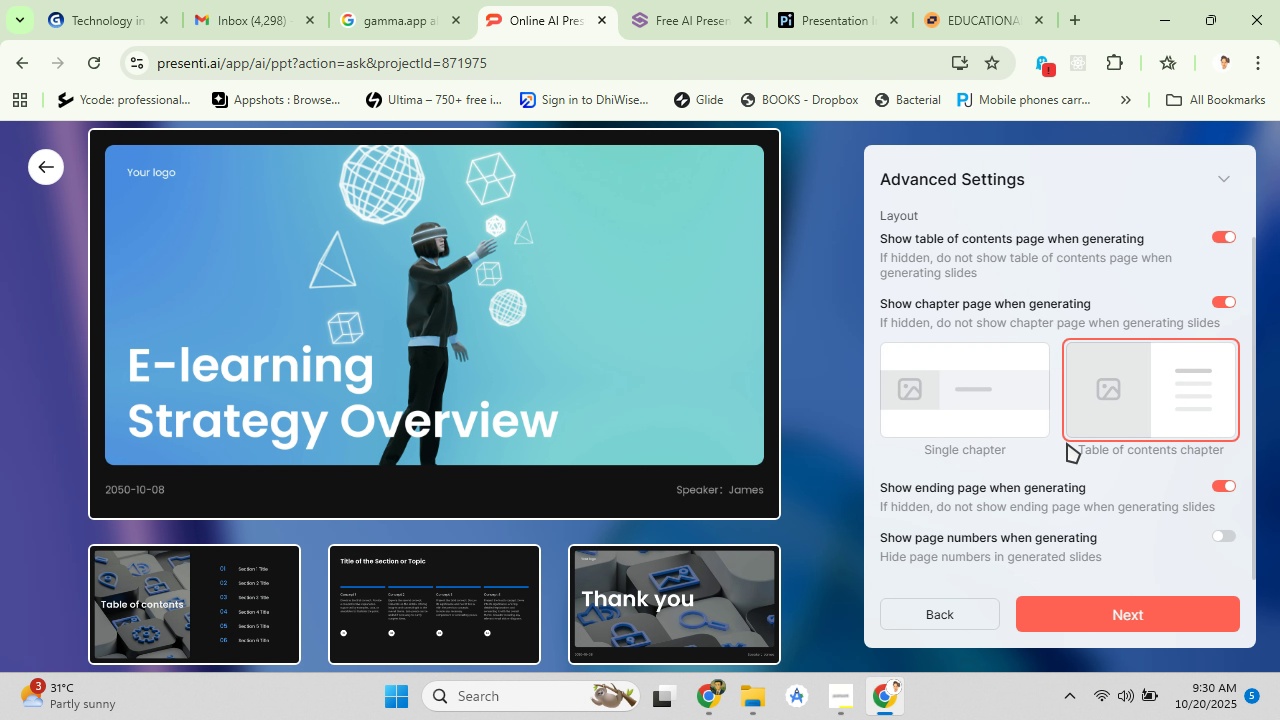 
scroll: coordinate [1053, 523], scroll_direction: down, amount: 2.0
 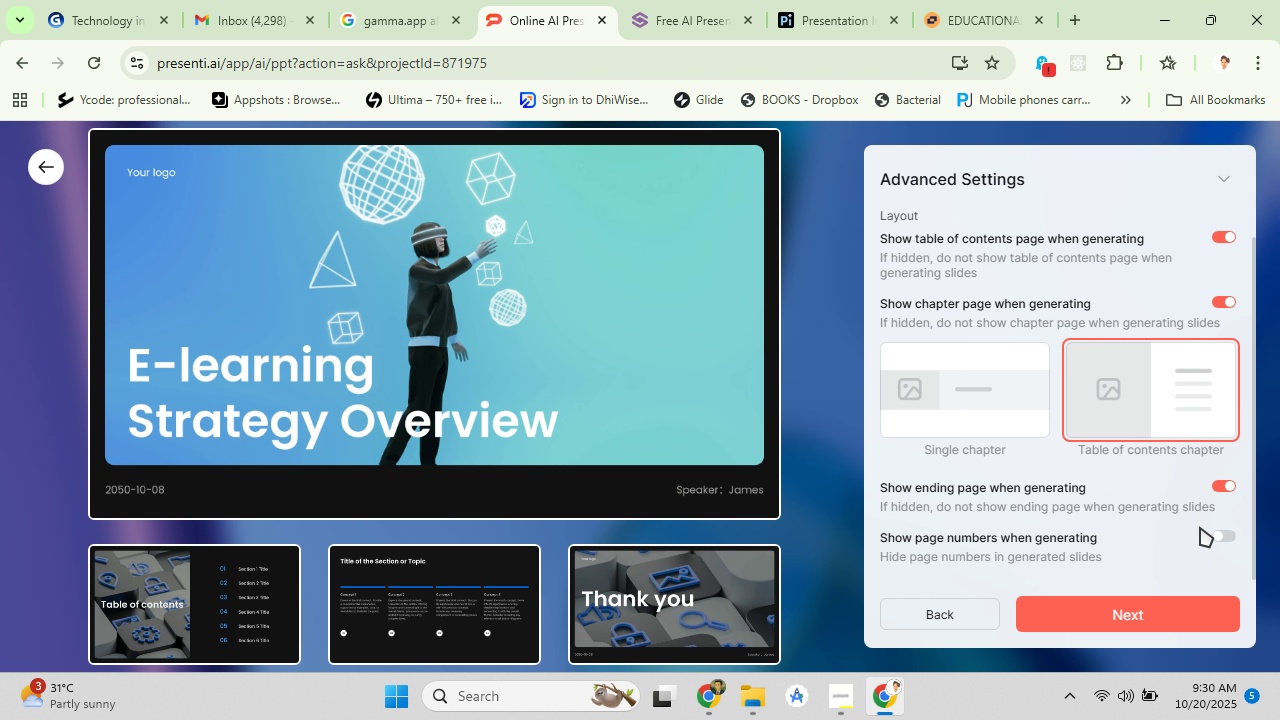 
left_click([1223, 536])
 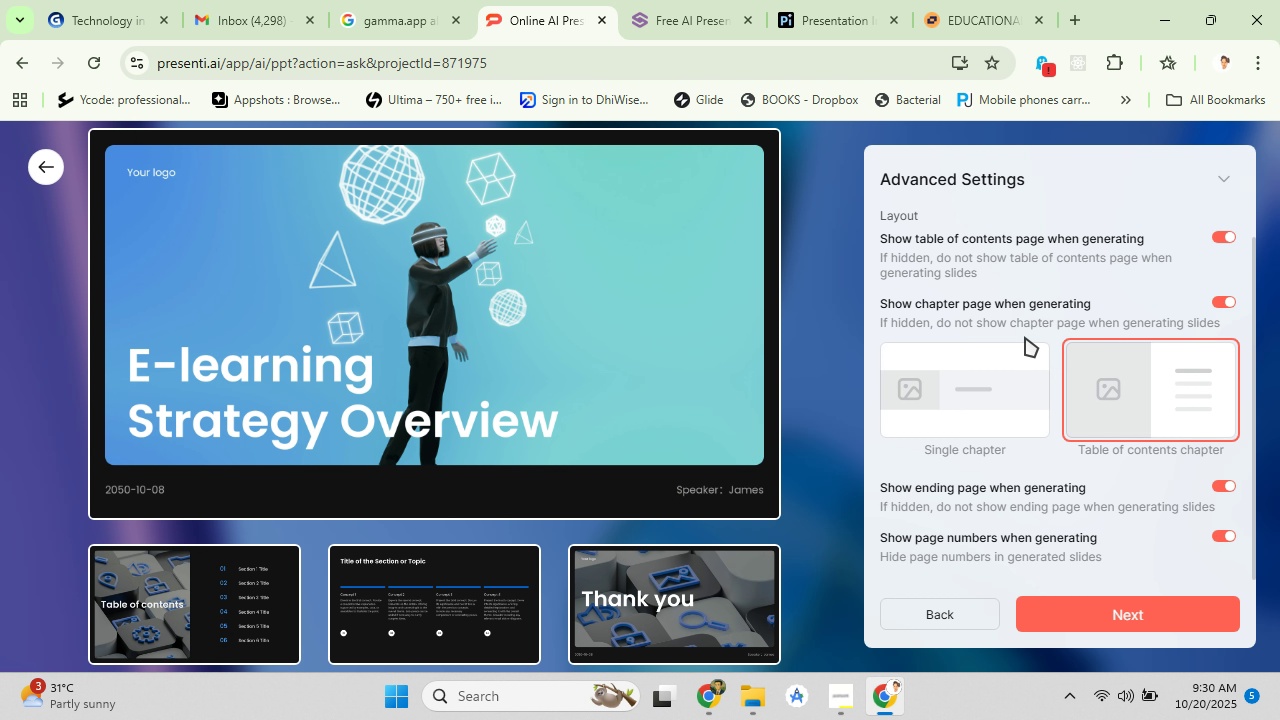 
scroll: coordinate [1022, 333], scroll_direction: up, amount: 3.0
 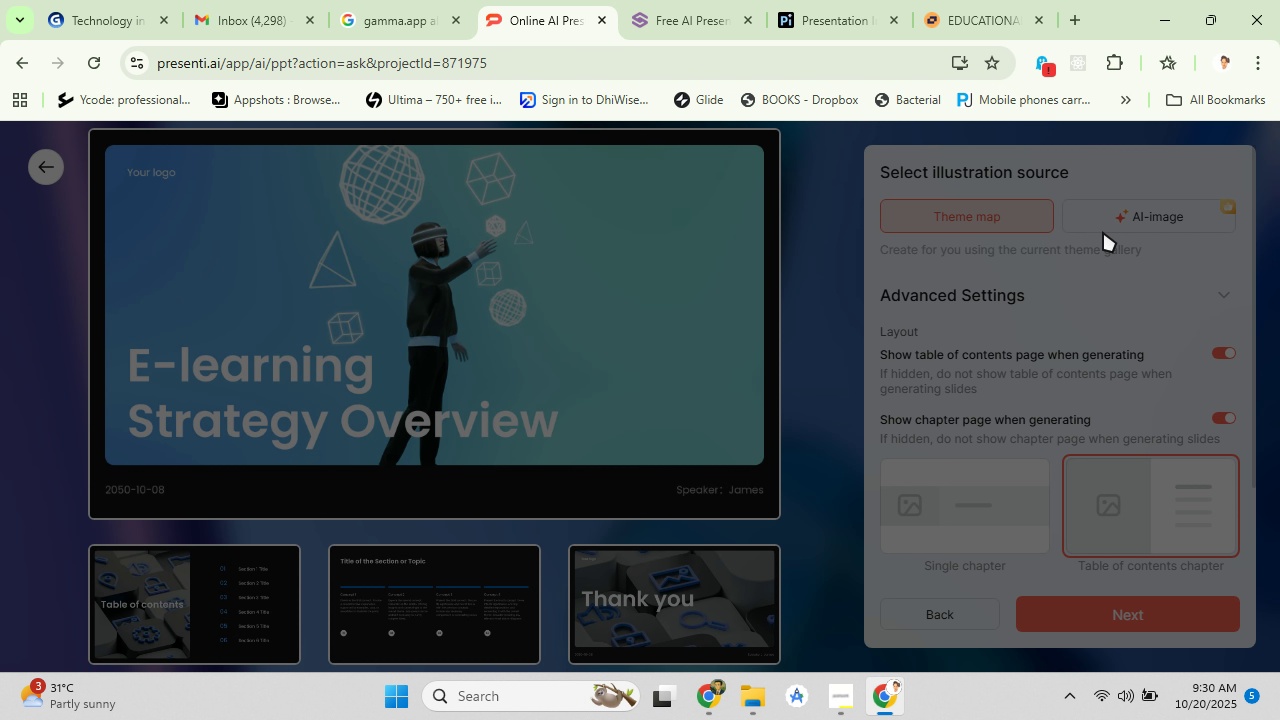 
wait(6.2)
 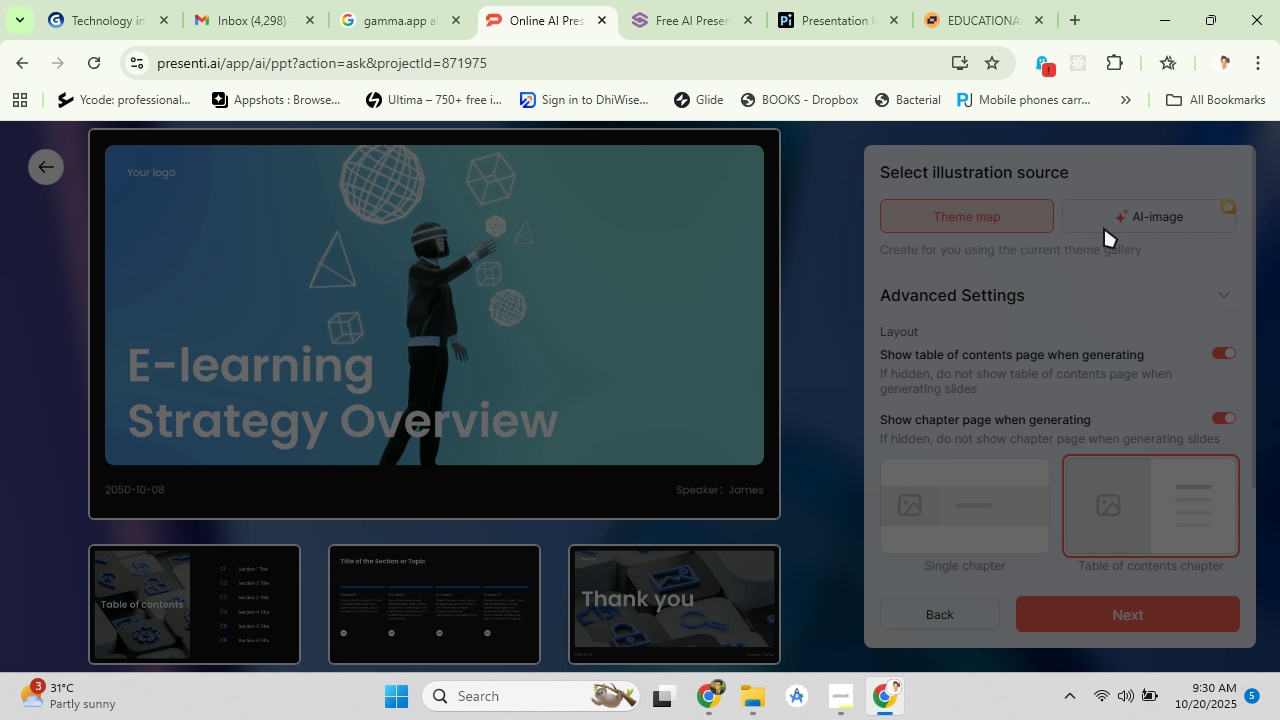 
scroll: coordinate [969, 412], scroll_direction: down, amount: 5.0
 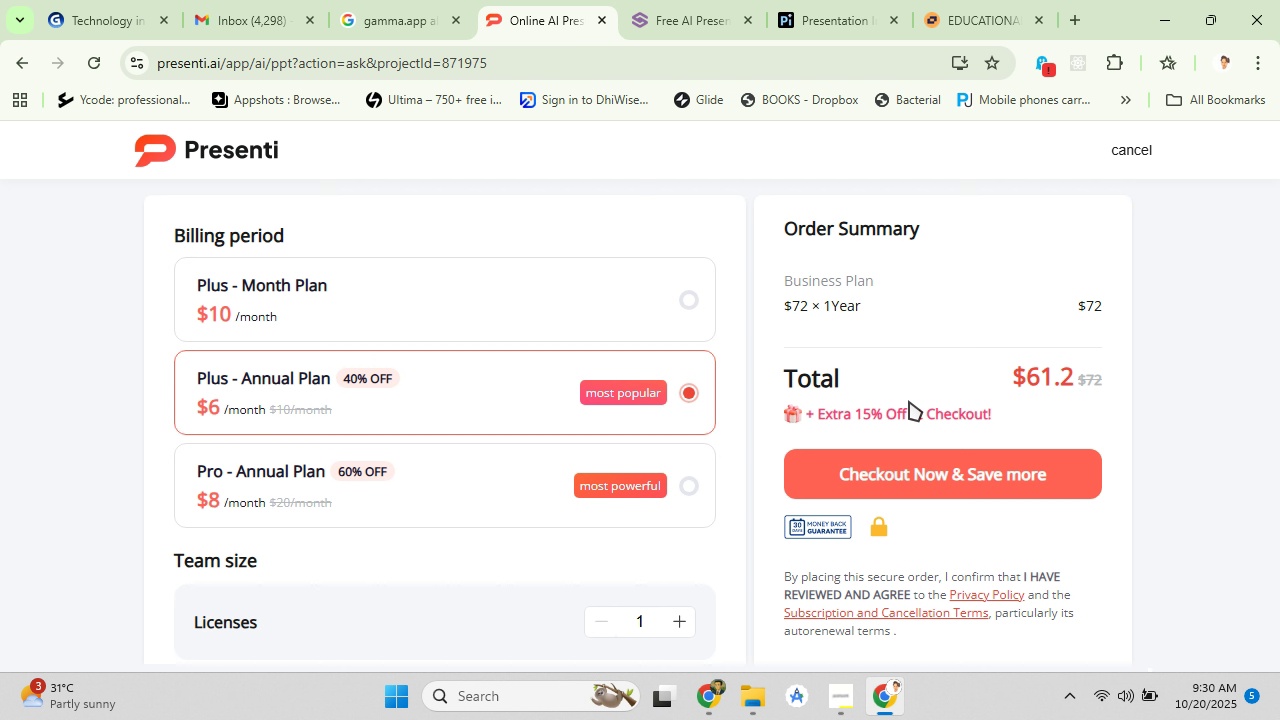 
wait(7.5)
 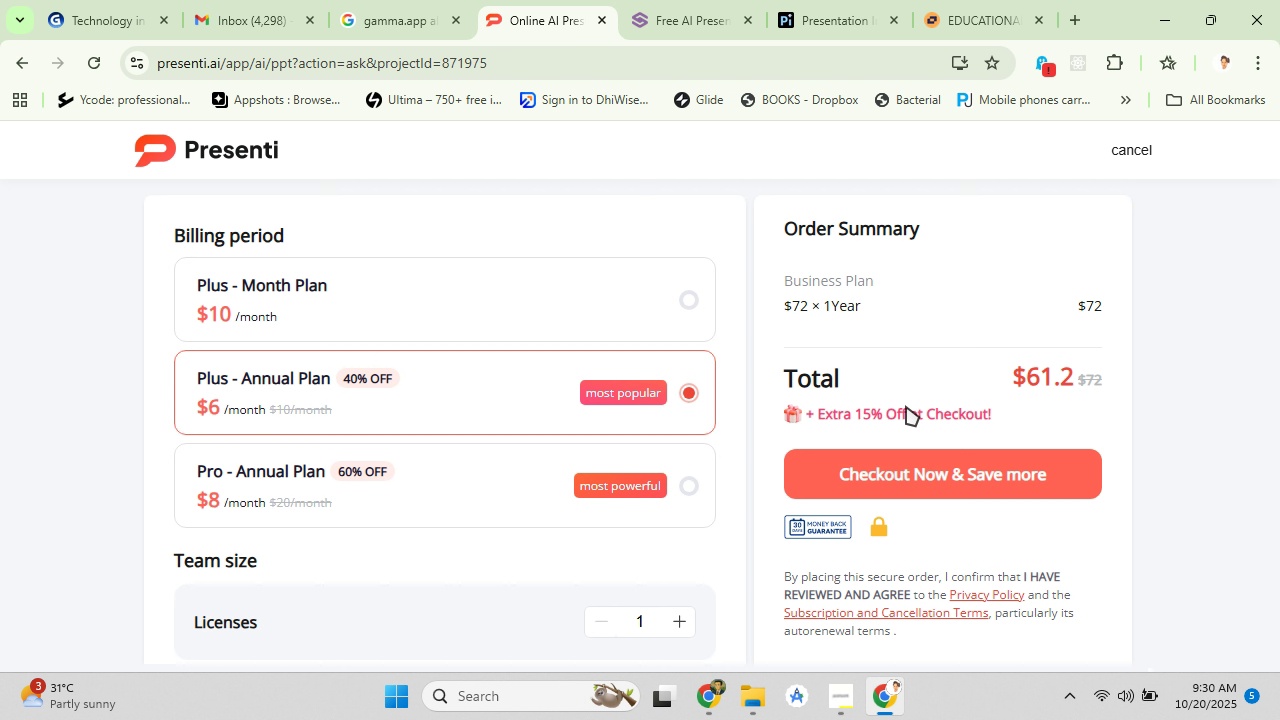 
left_click([1128, 153])
 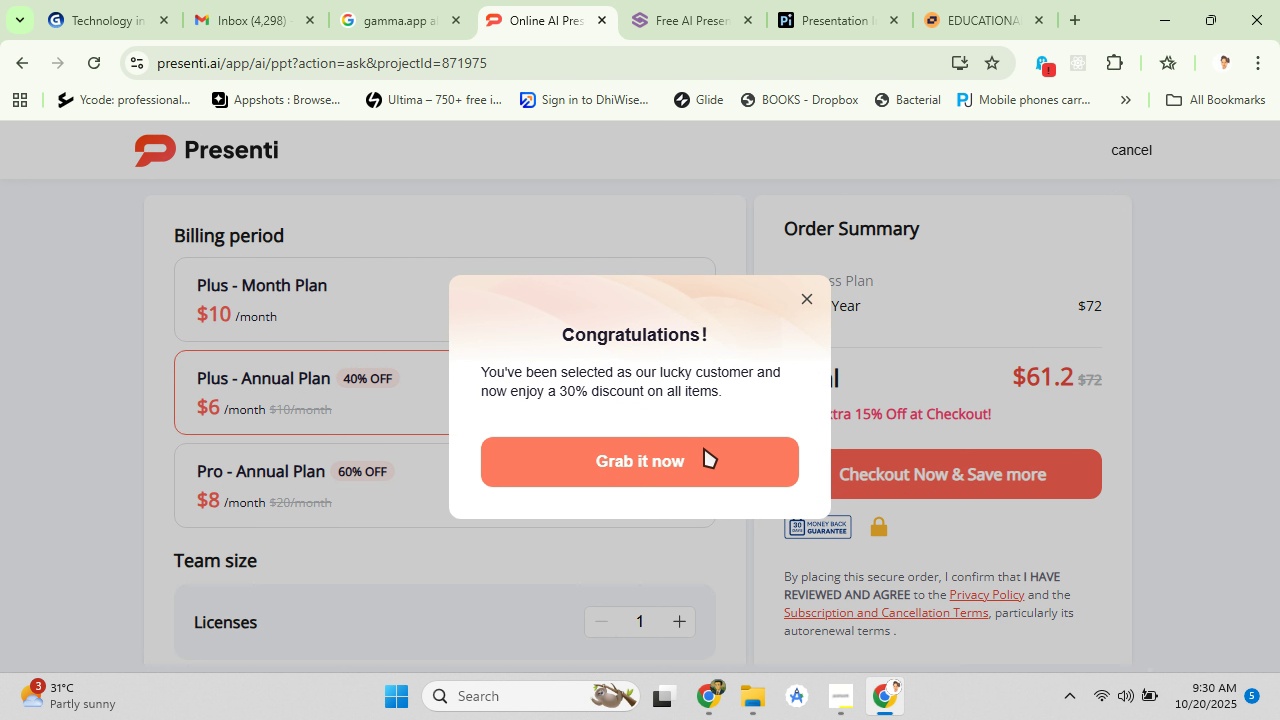 
mouse_move([762, 341])
 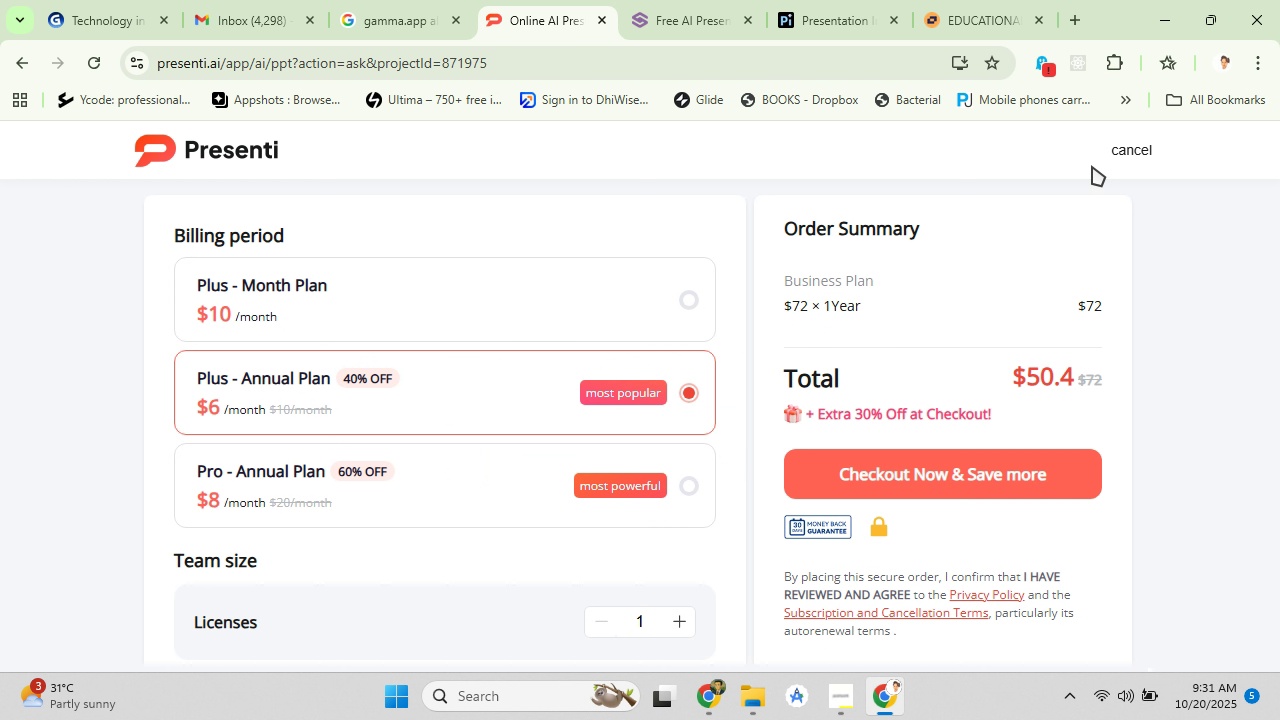 
left_click([1112, 158])
 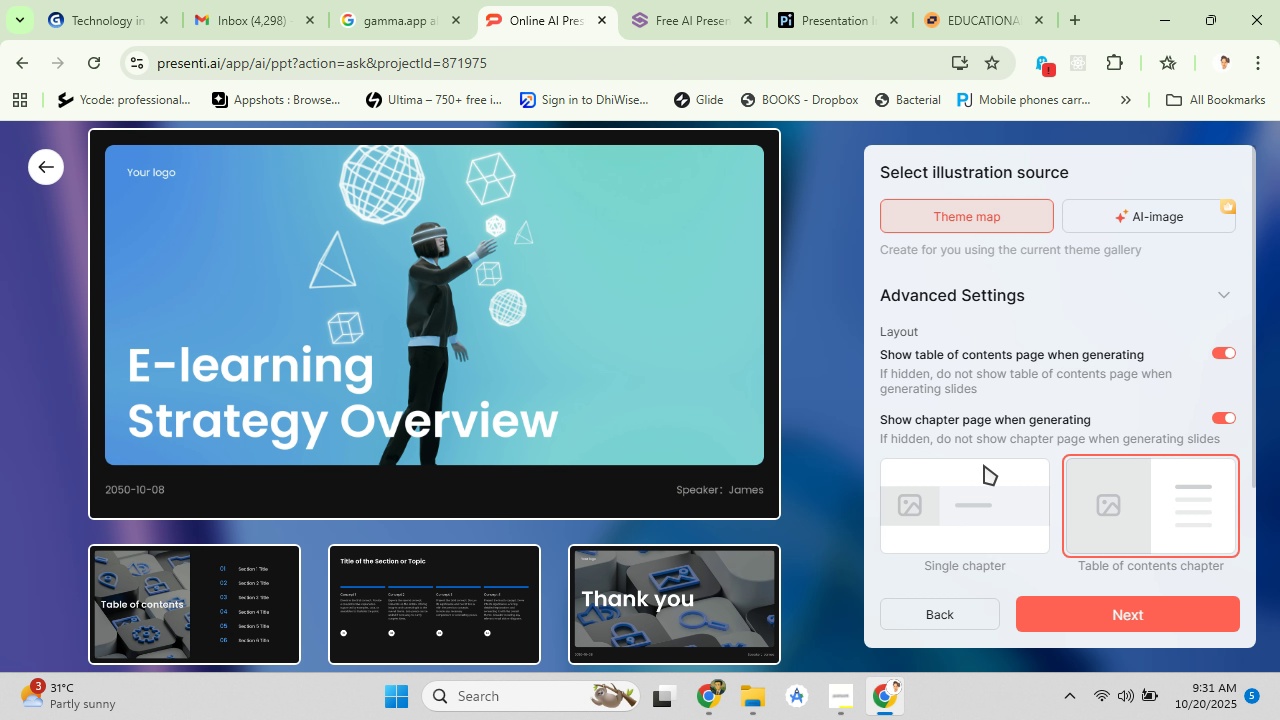 
scroll: coordinate [972, 541], scroll_direction: down, amount: 4.0
 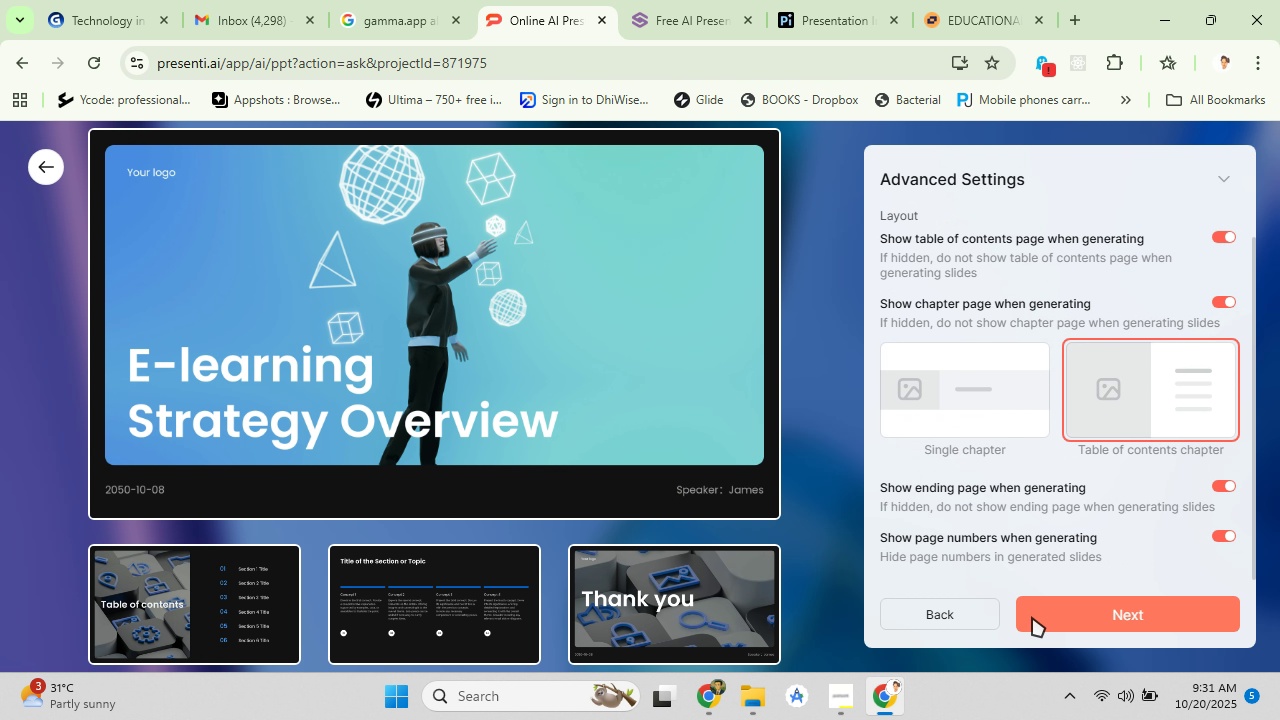 
left_click([1032, 617])
 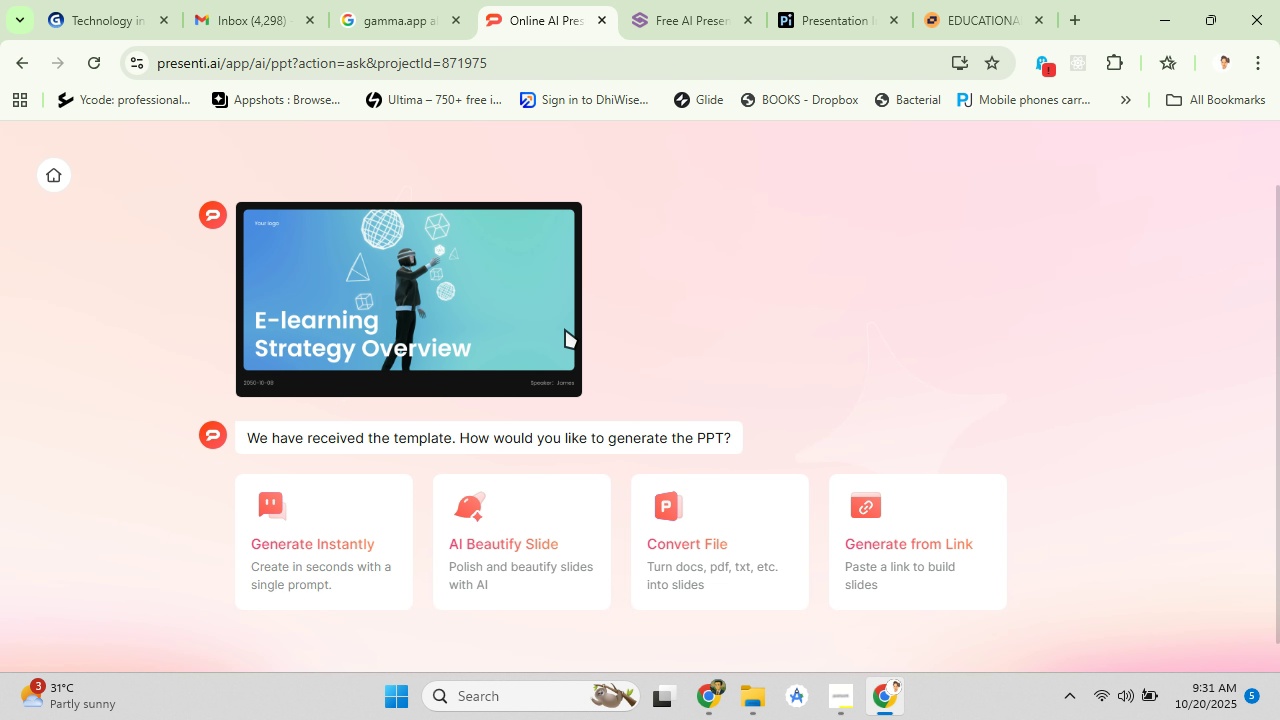 
scroll: coordinate [566, 327], scroll_direction: down, amount: 2.0
 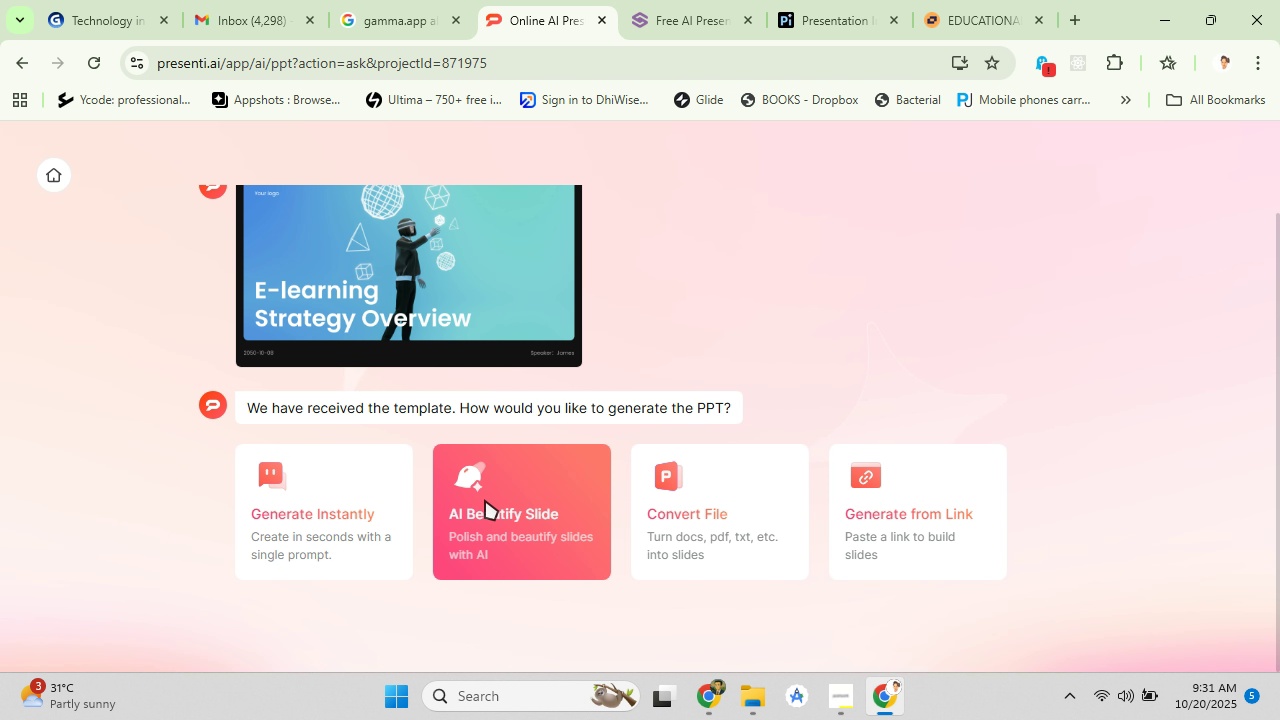 
wait(6.01)
 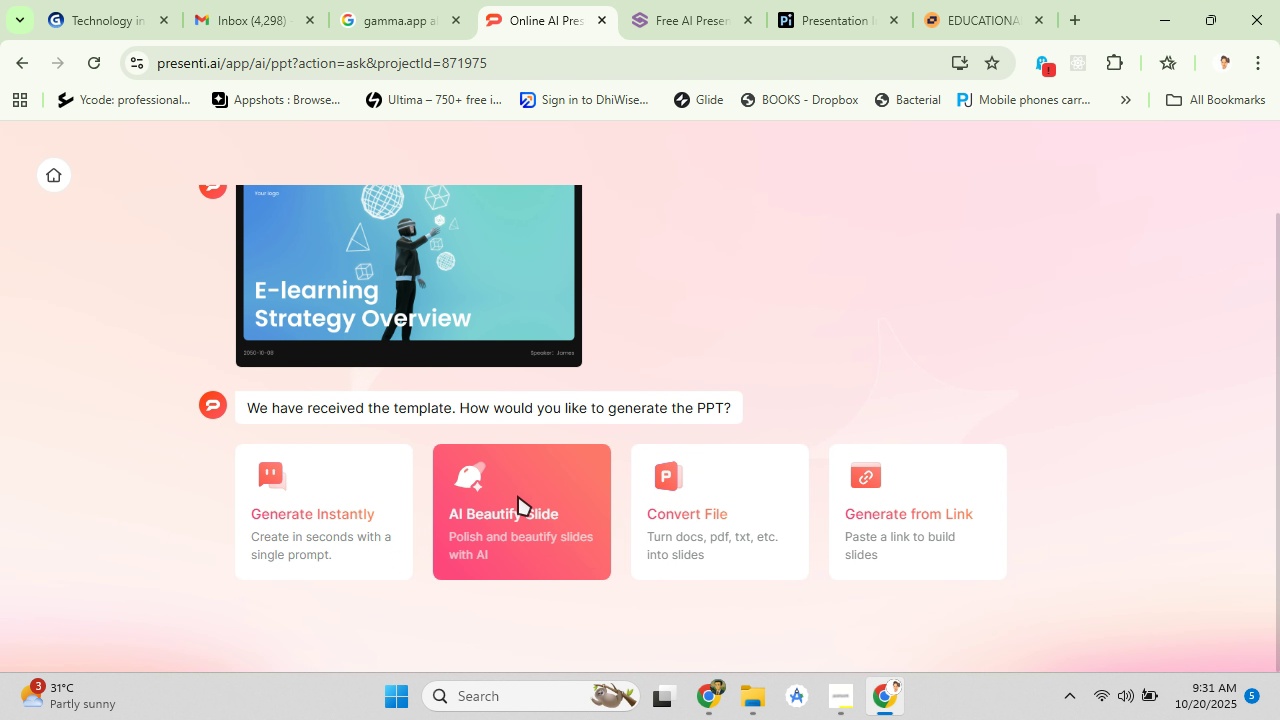 
left_click([485, 500])
 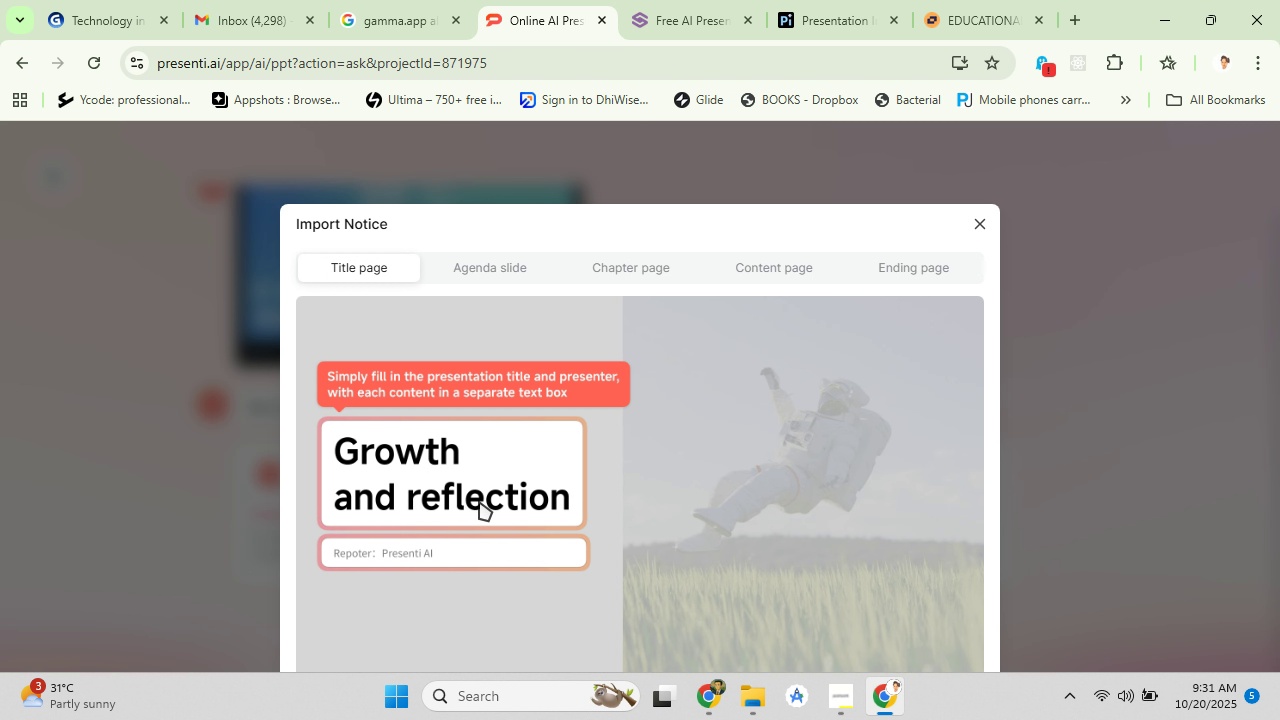 
scroll: coordinate [474, 503], scroll_direction: down, amount: 4.0
 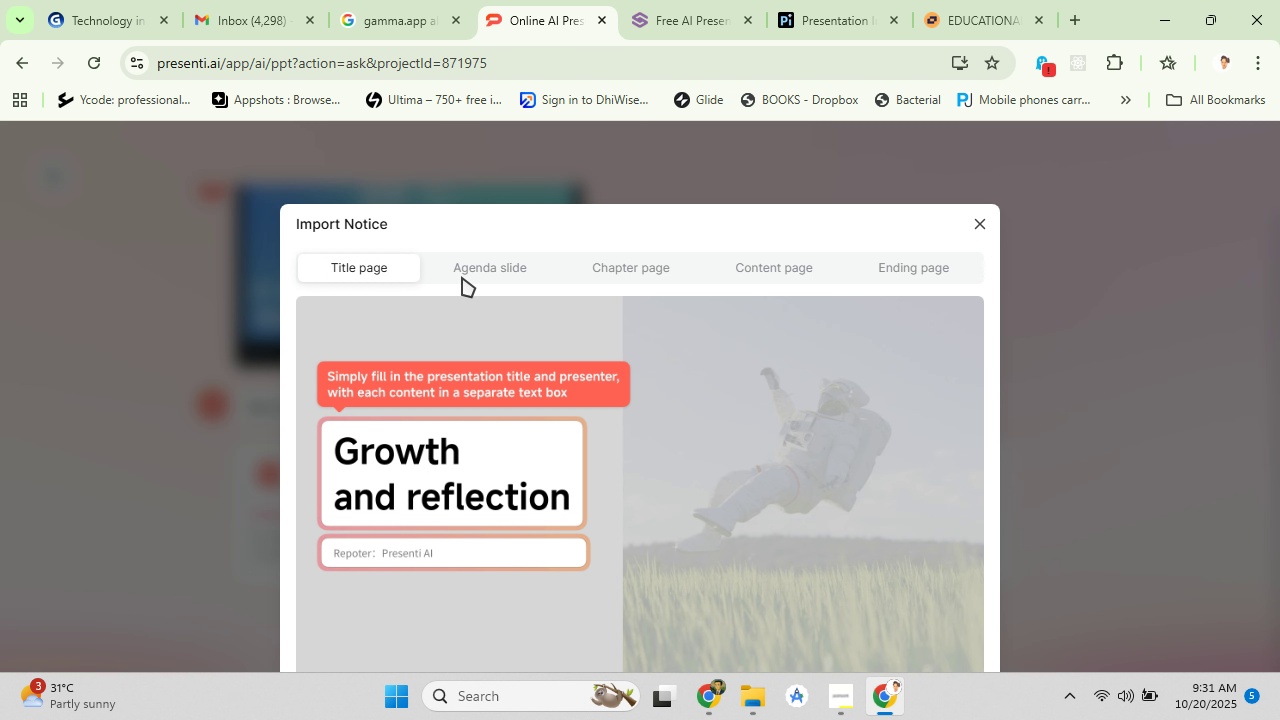 
left_click([462, 277])
 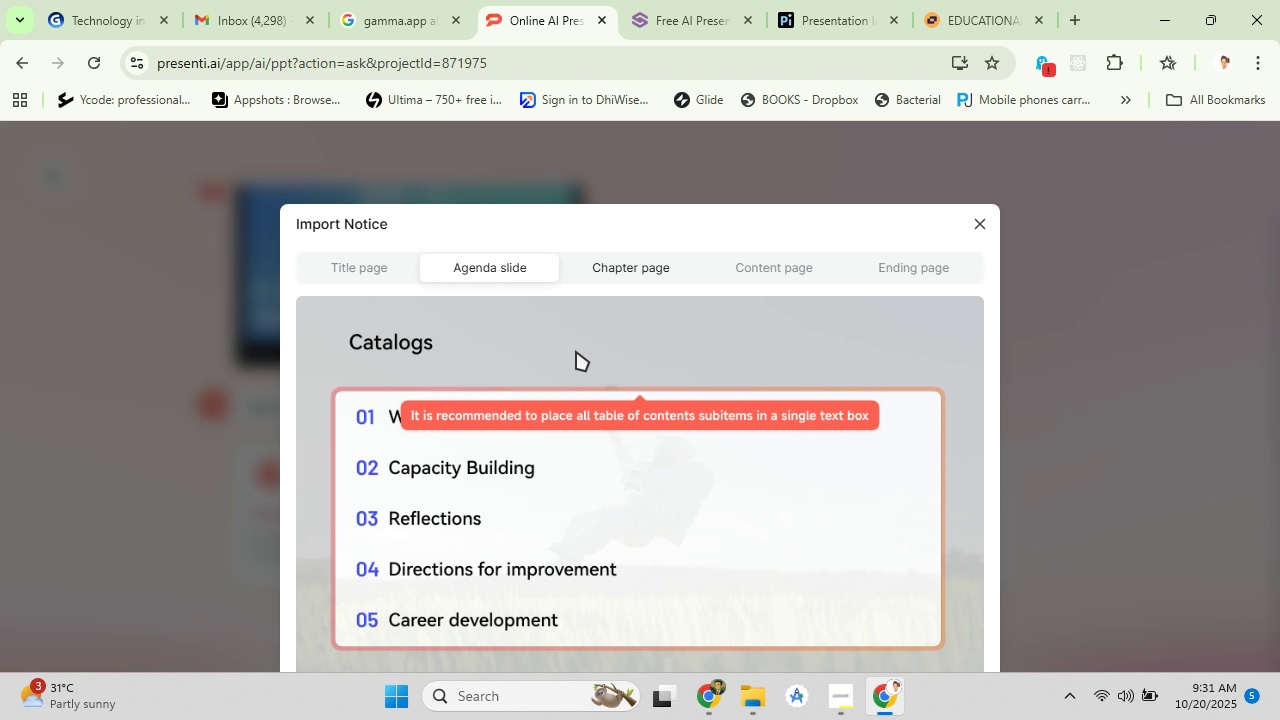 
scroll: coordinate [1092, 405], scroll_direction: down, amount: 14.0
 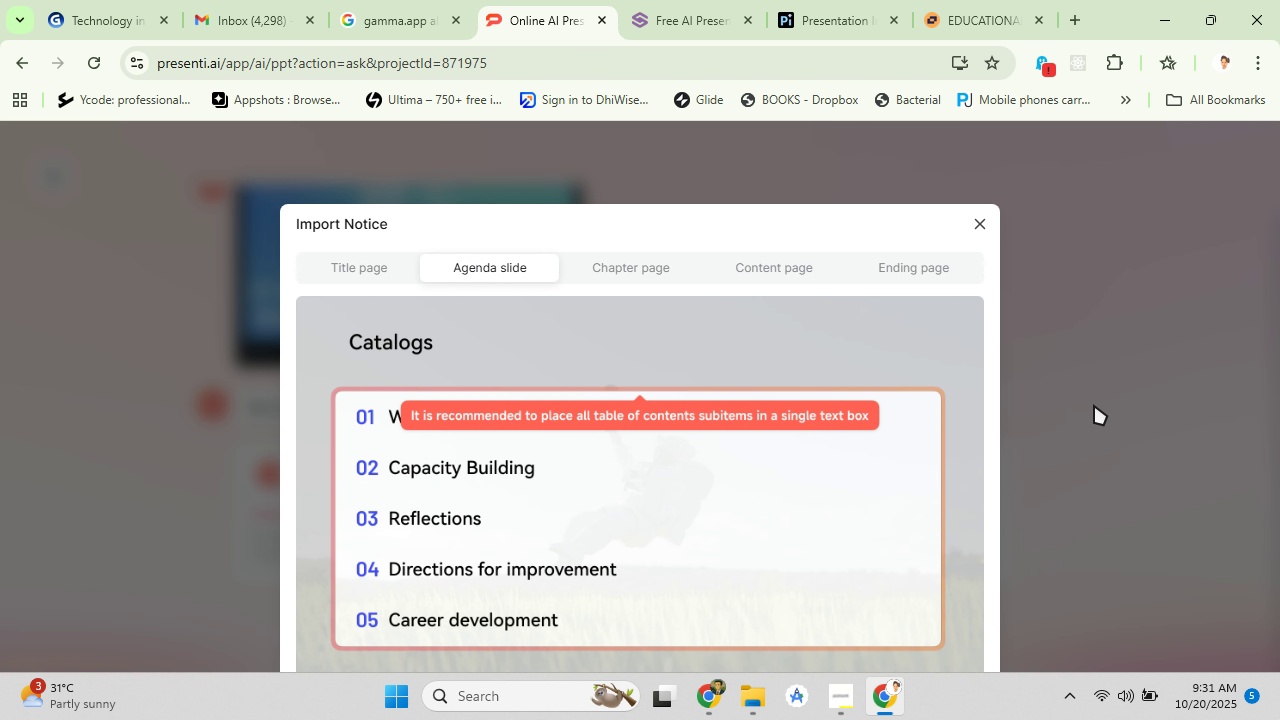 
left_click([1094, 405])
 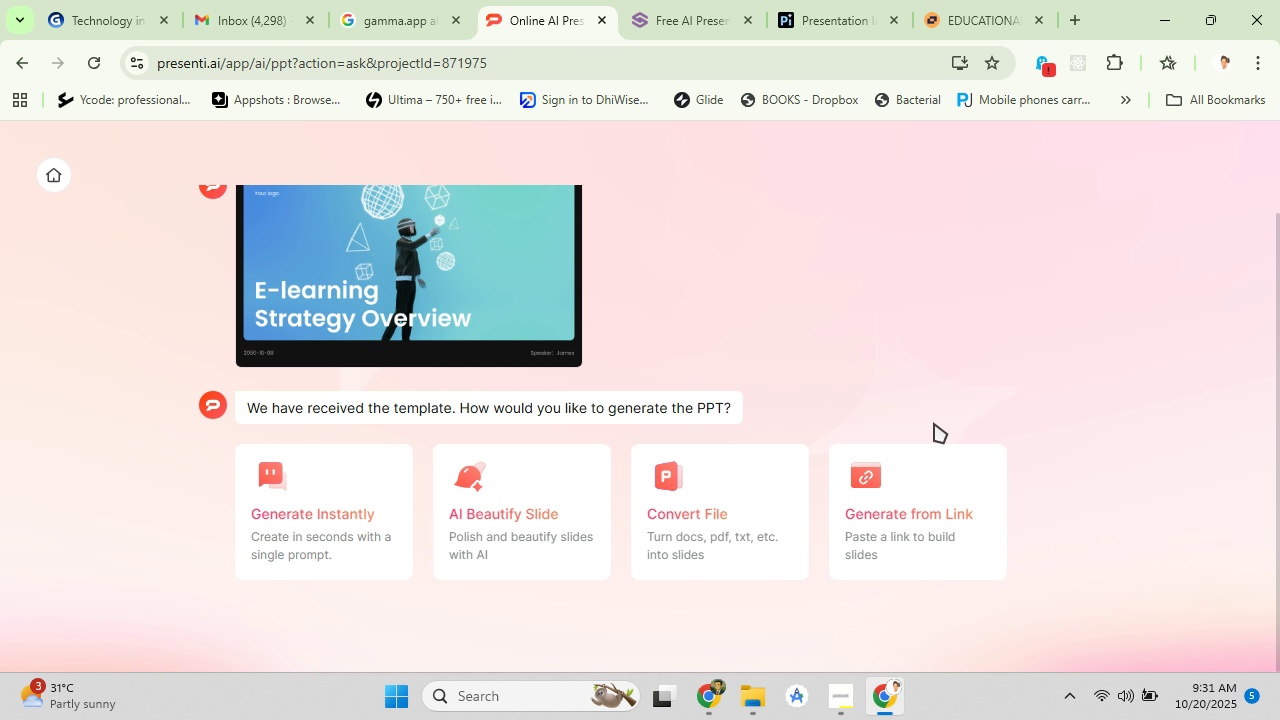 
scroll: coordinate [734, 503], scroll_direction: down, amount: 6.0
 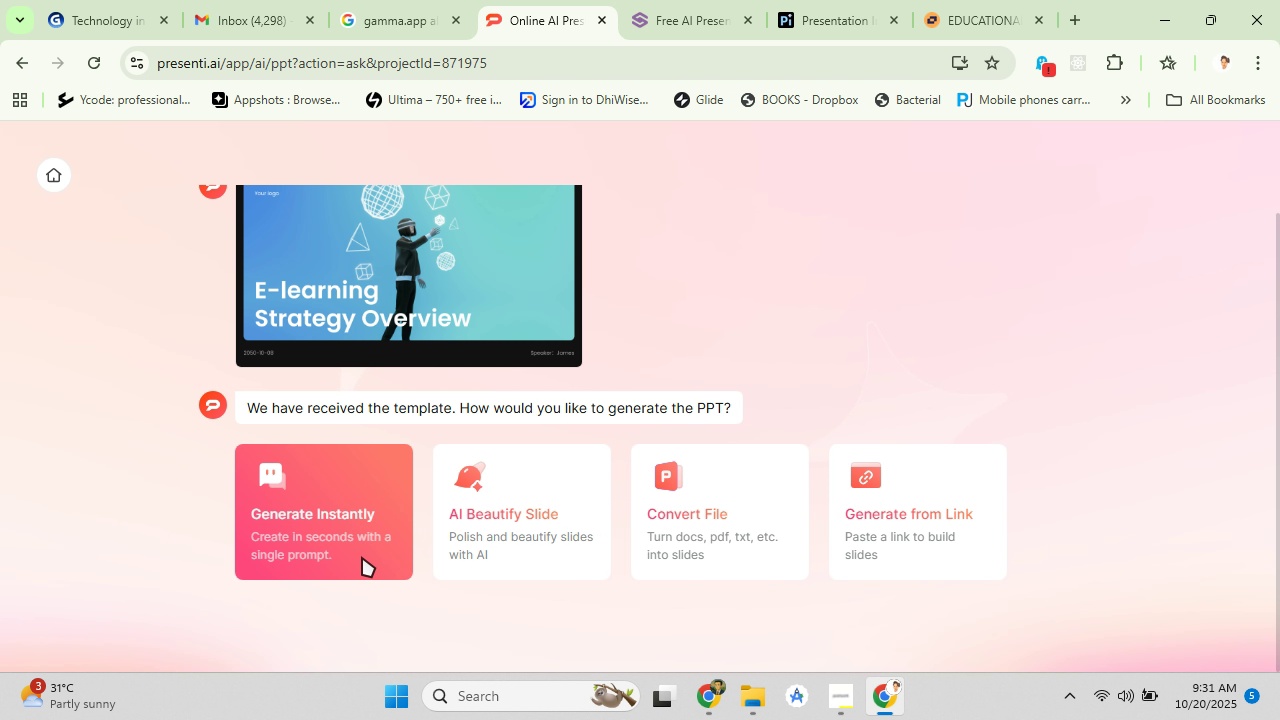 
left_click([362, 556])
 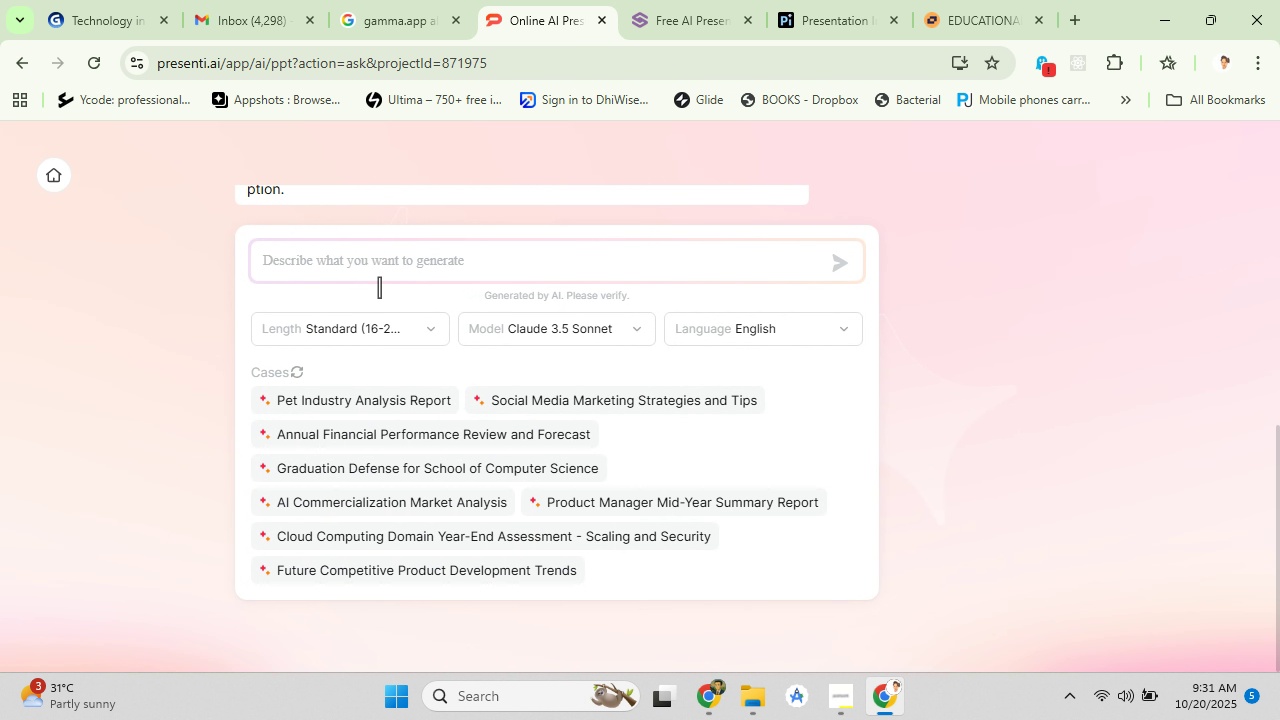 
left_click([396, 337])
 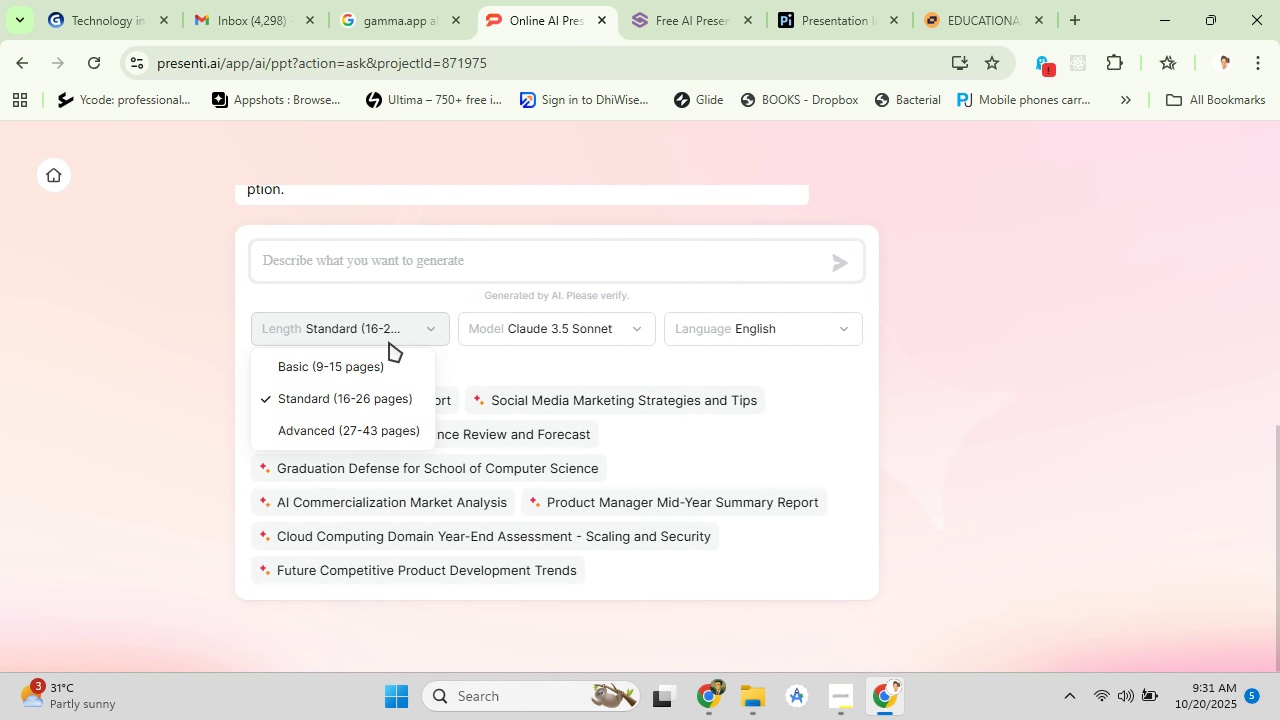 
left_click([375, 364])
 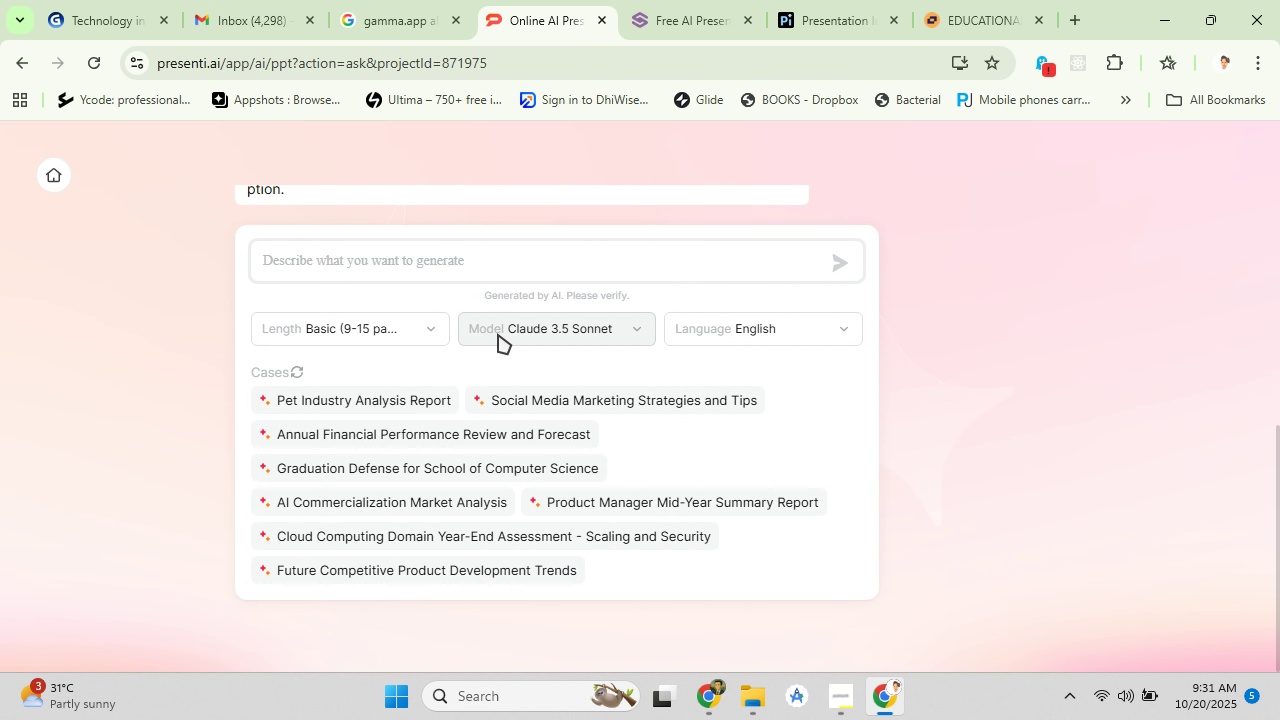 
left_click([505, 332])
 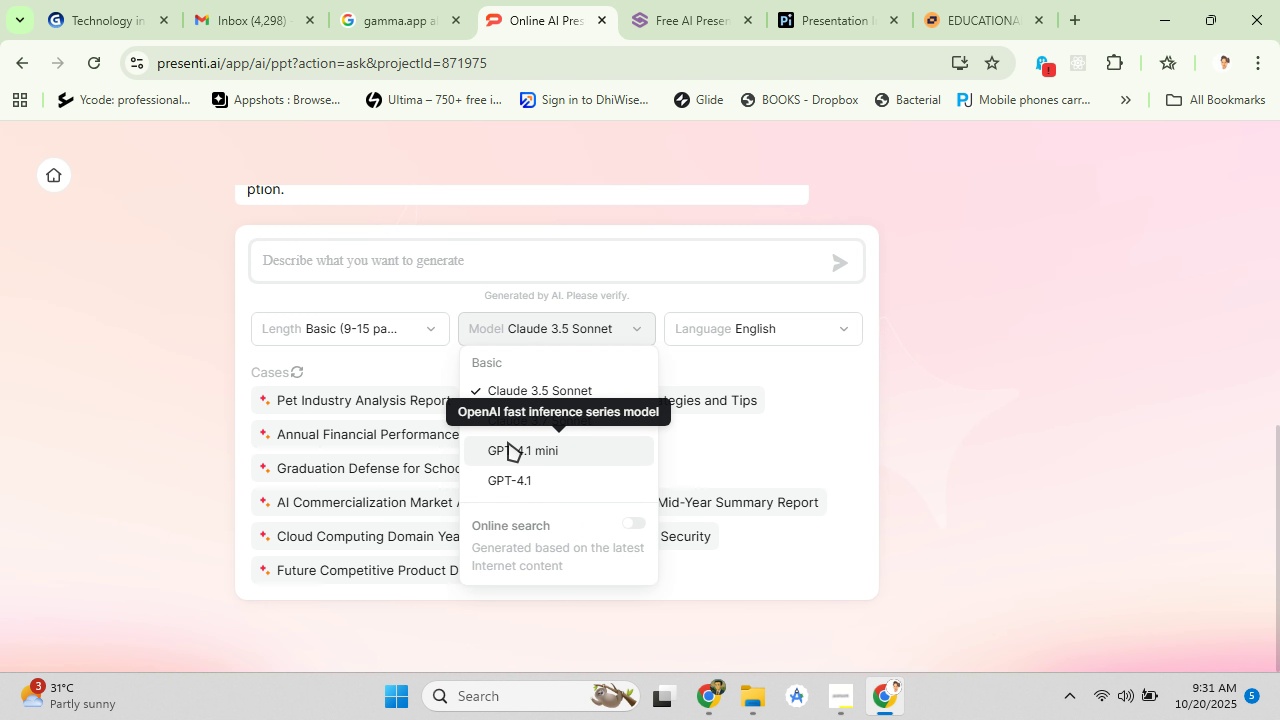 
left_click([640, 527])
 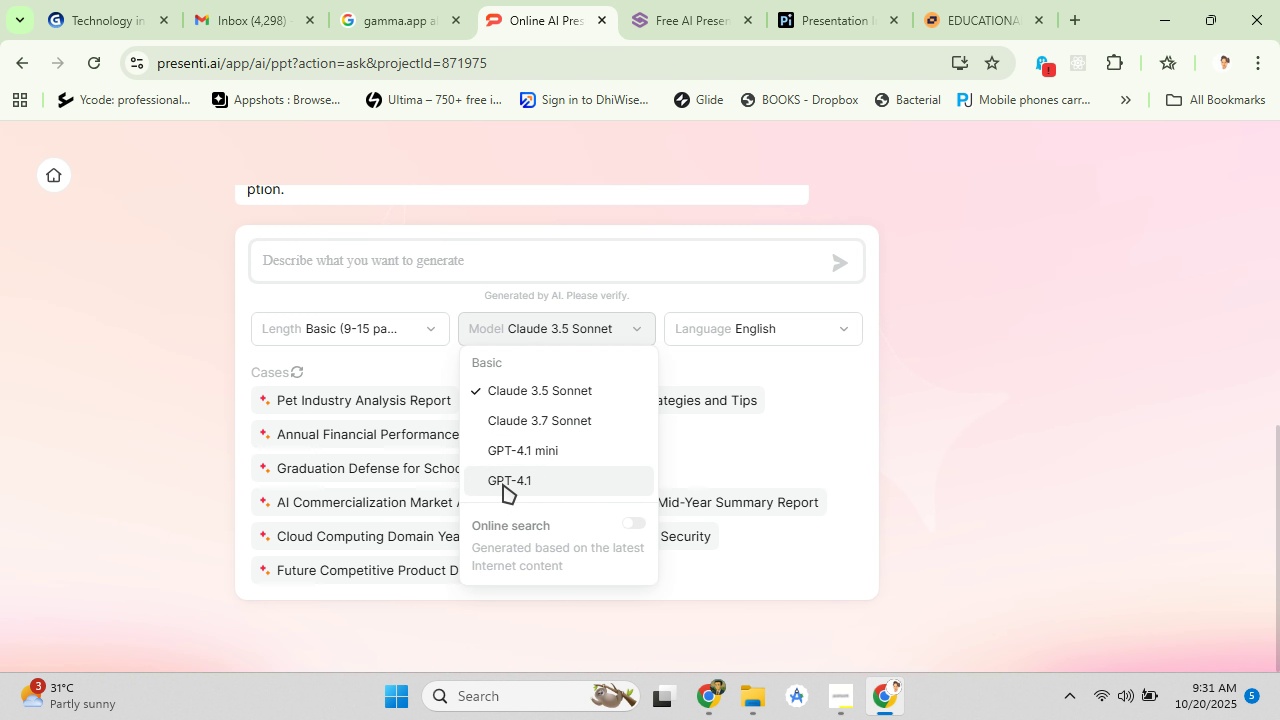 
left_click([501, 479])
 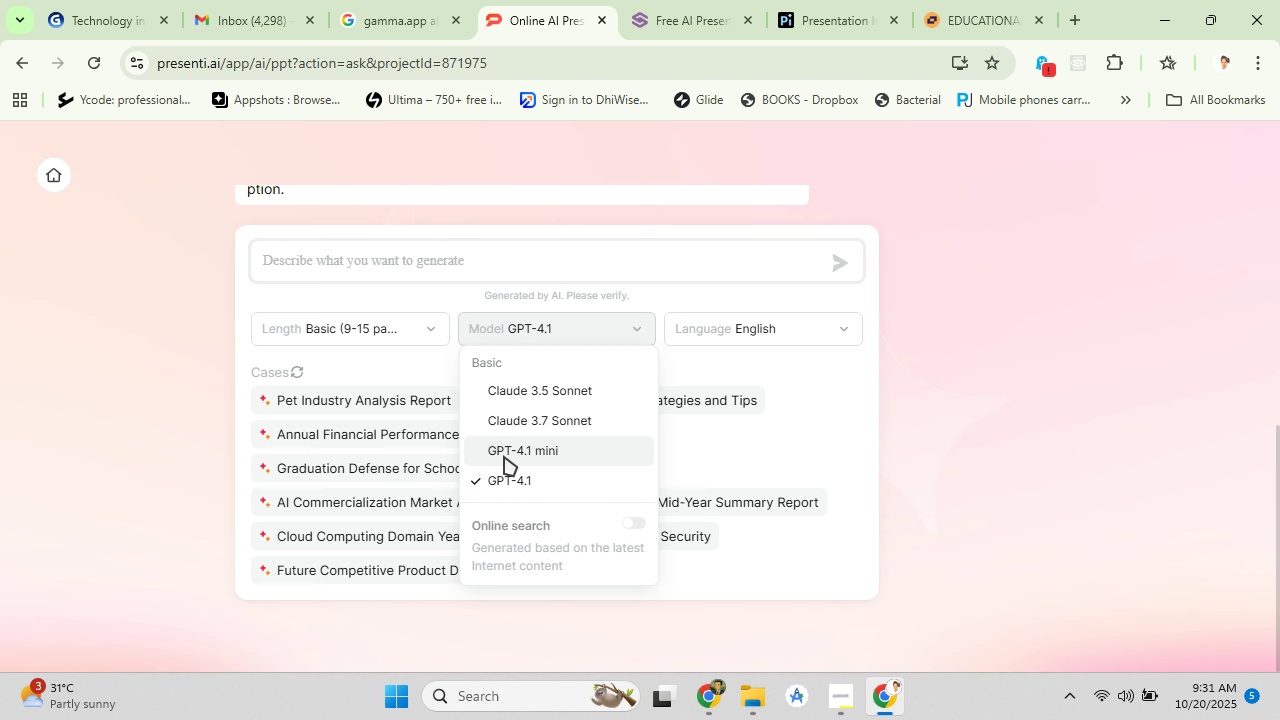 
left_click([504, 456])
 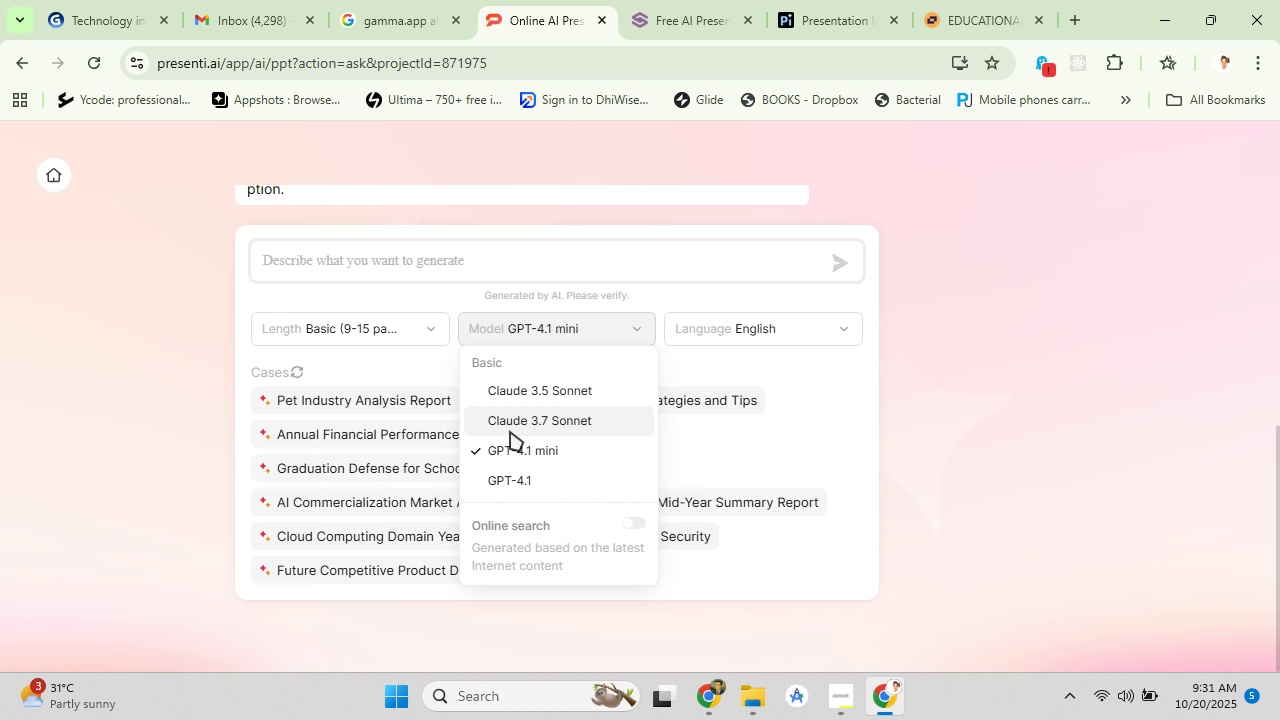 
left_click([510, 431])
 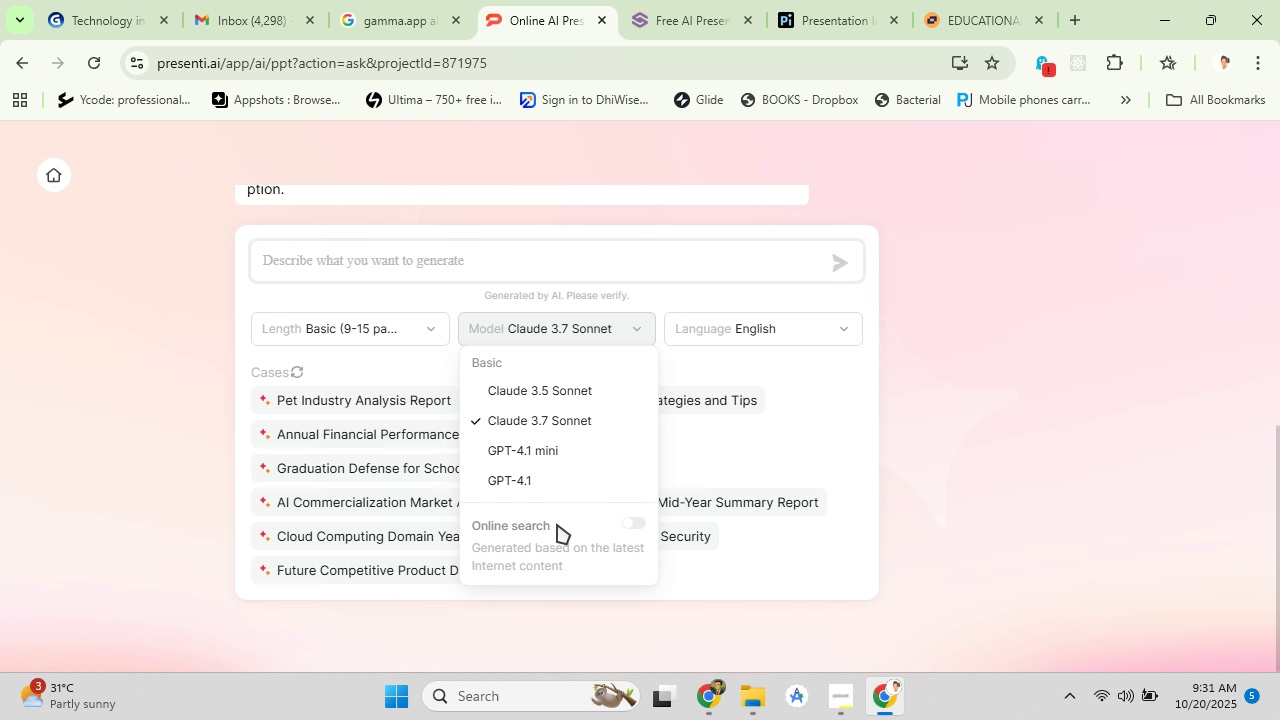 
left_click([557, 524])
 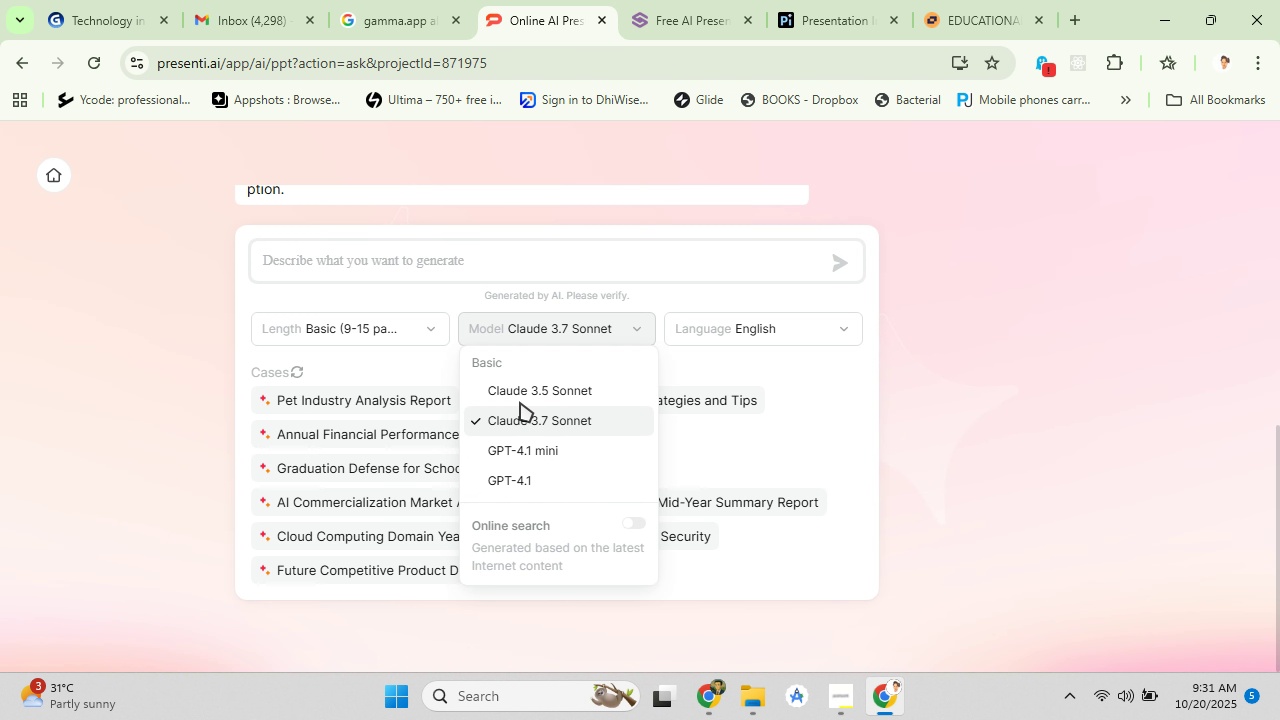 
left_click([520, 401])
 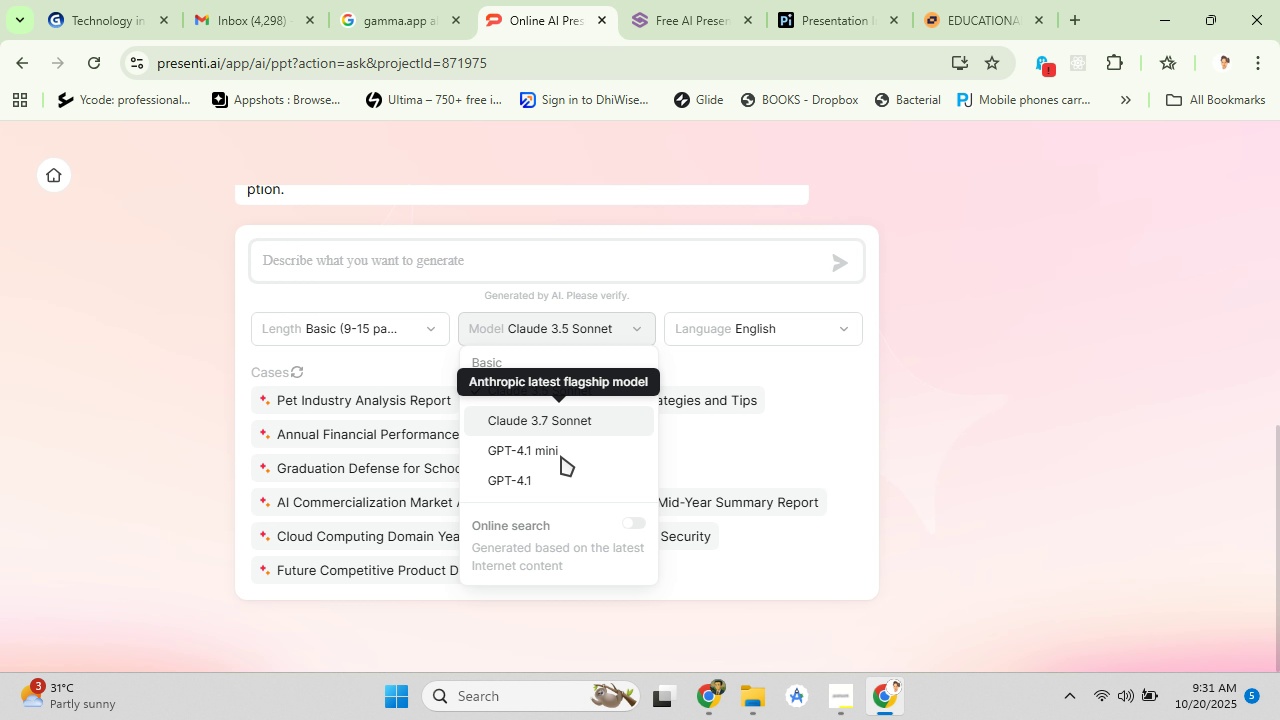 
left_click([561, 457])
 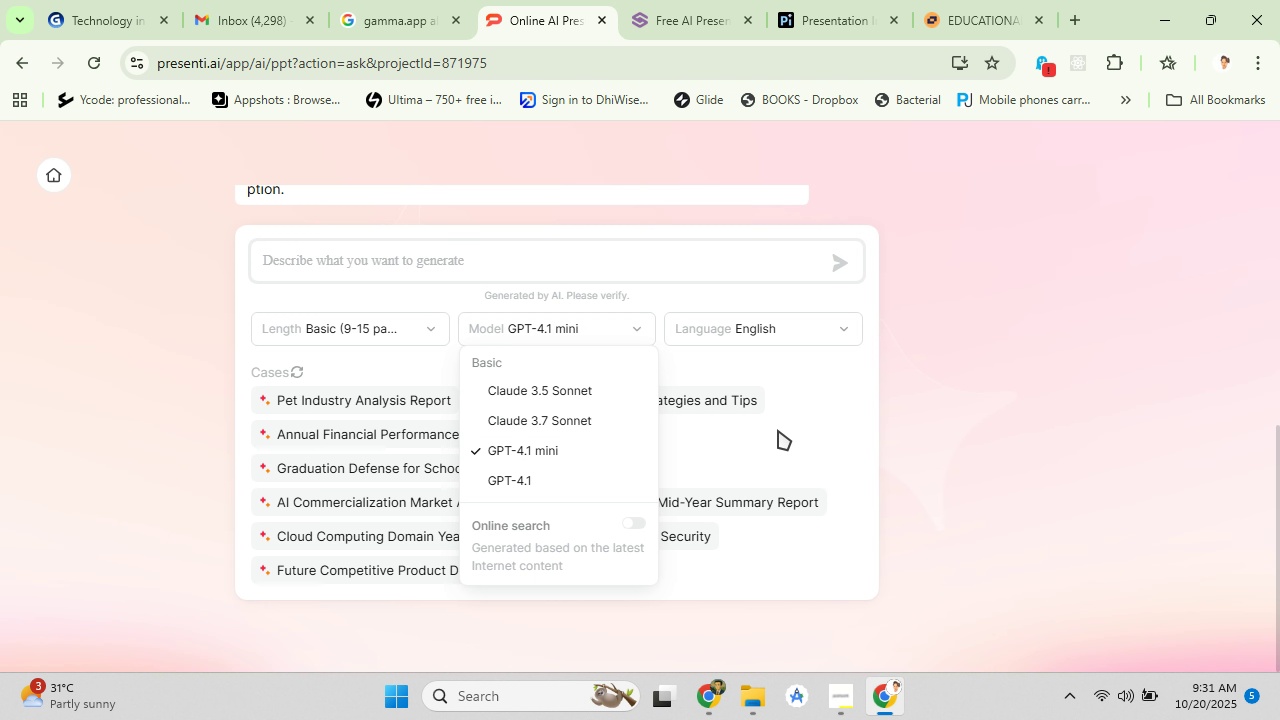 
left_click([778, 430])
 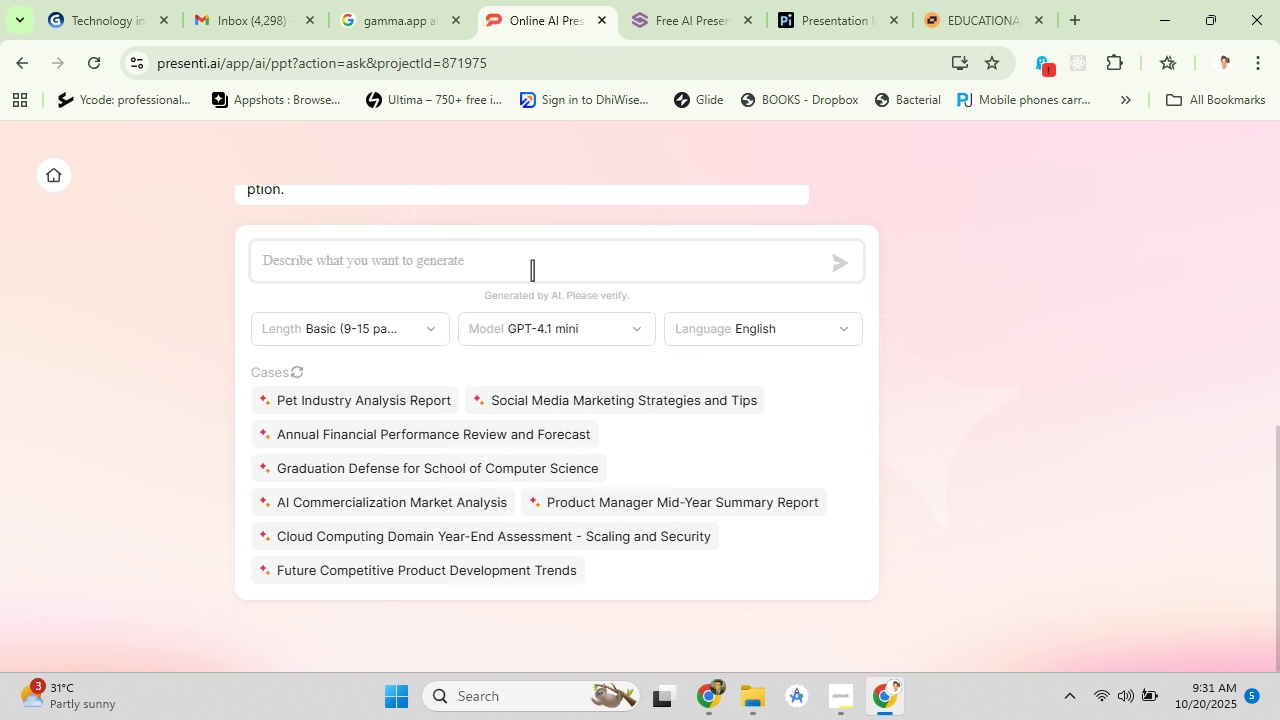 
left_click([532, 270])
 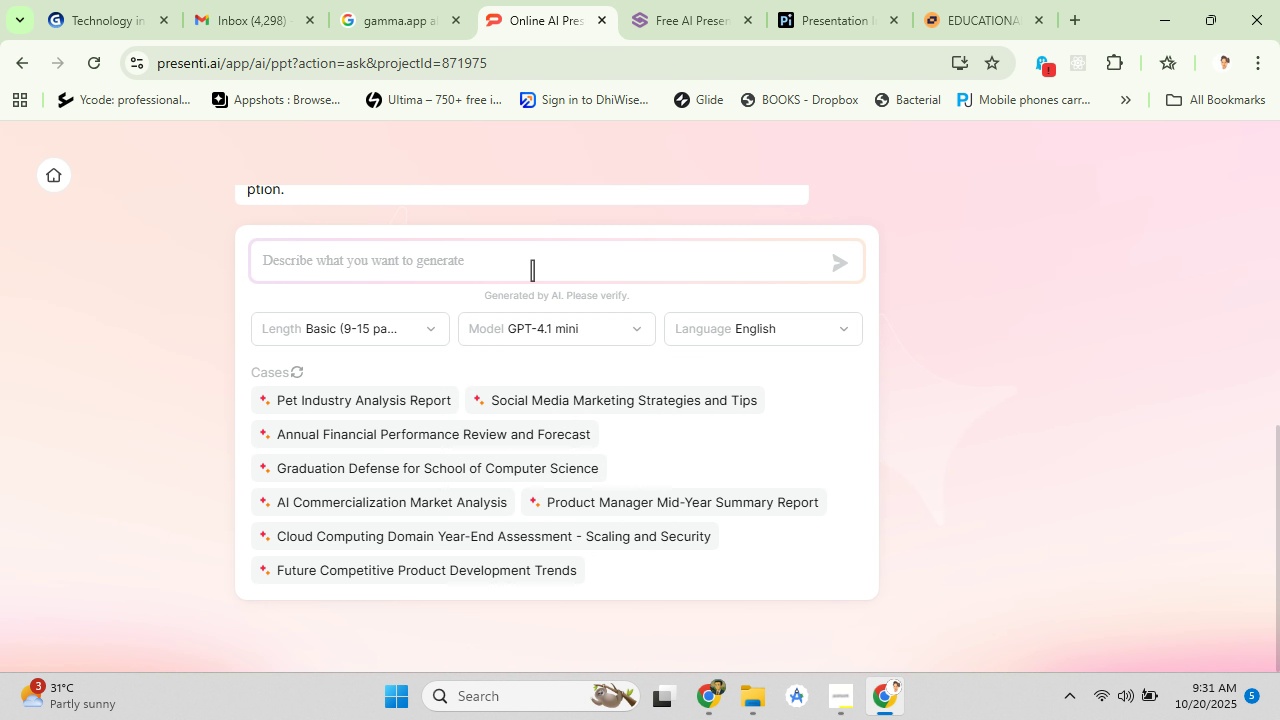 
key(Control+V)
 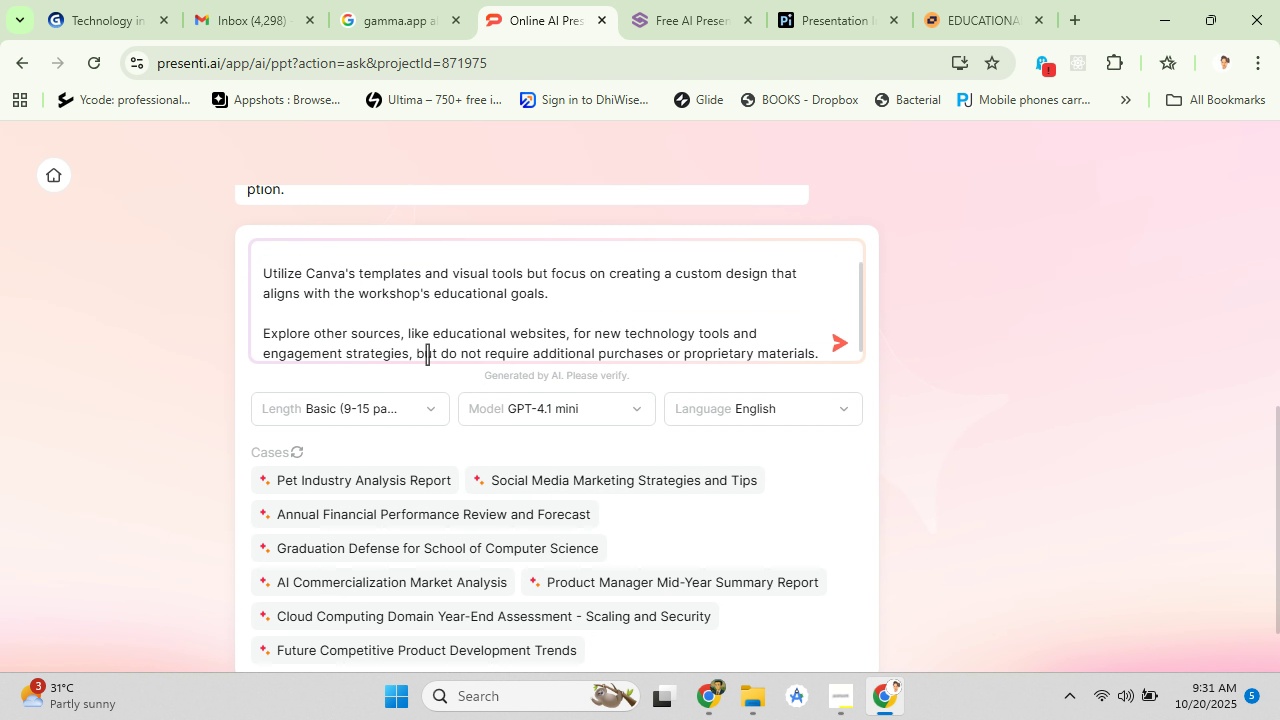 
scroll: coordinate [409, 333], scroll_direction: up, amount: 4.0
 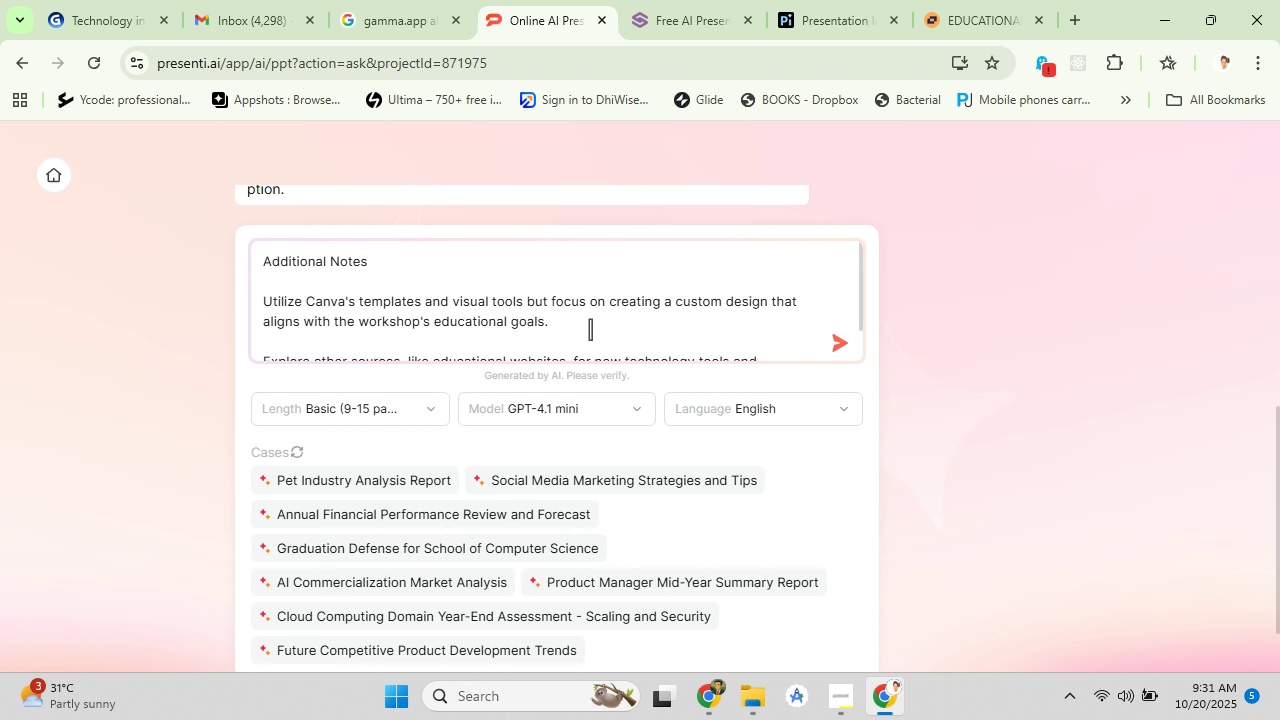 
left_click_drag(start_coordinate=[590, 329], to_coordinate=[211, 285])
 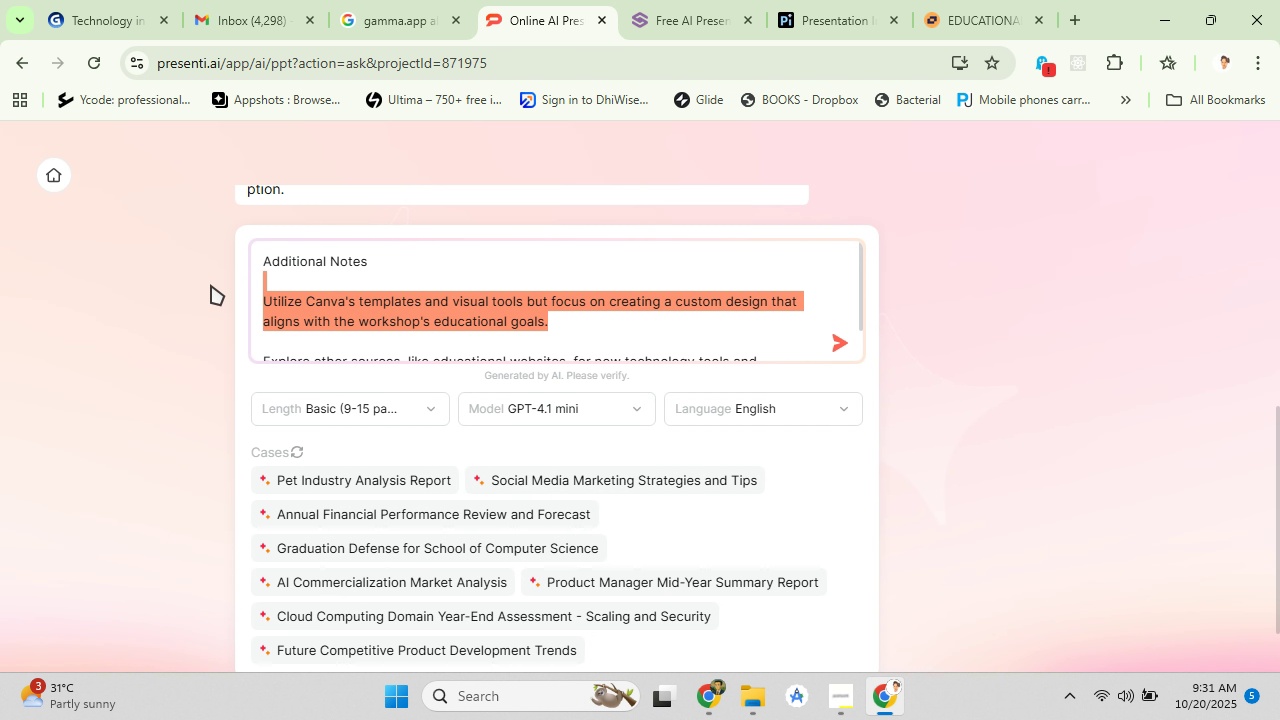 
key(Backspace)
 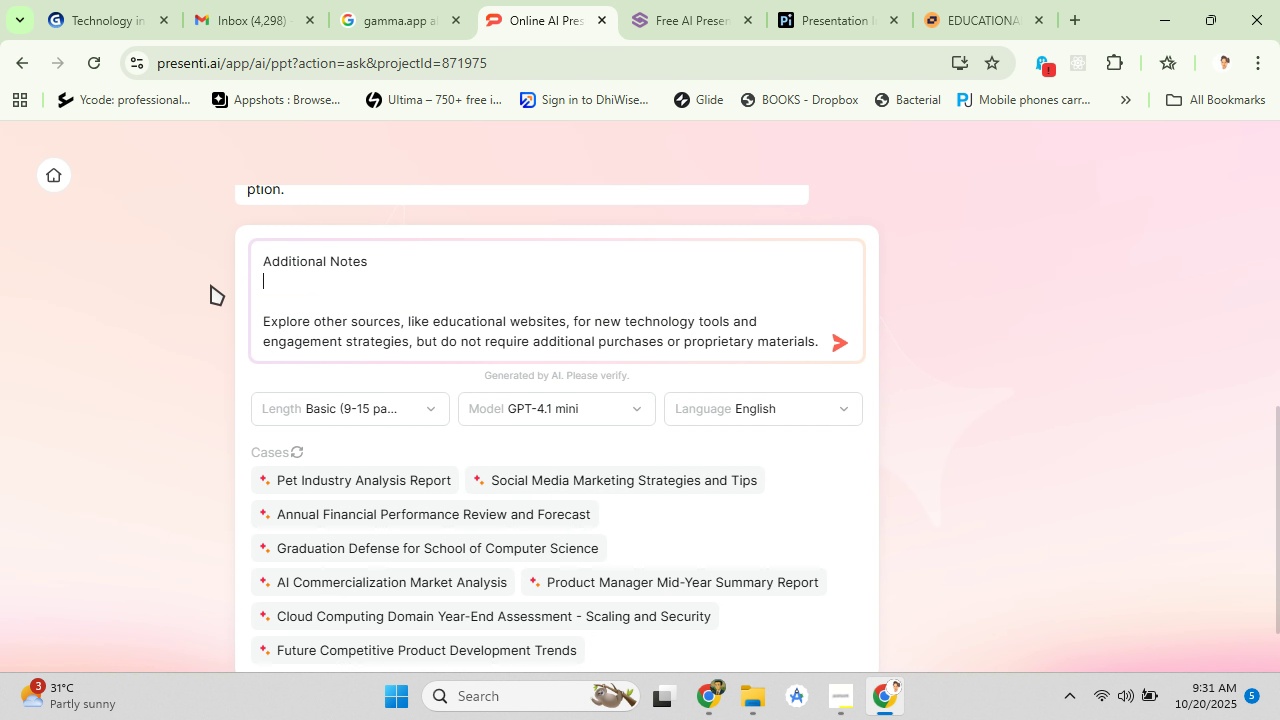 
key(Backspace)
 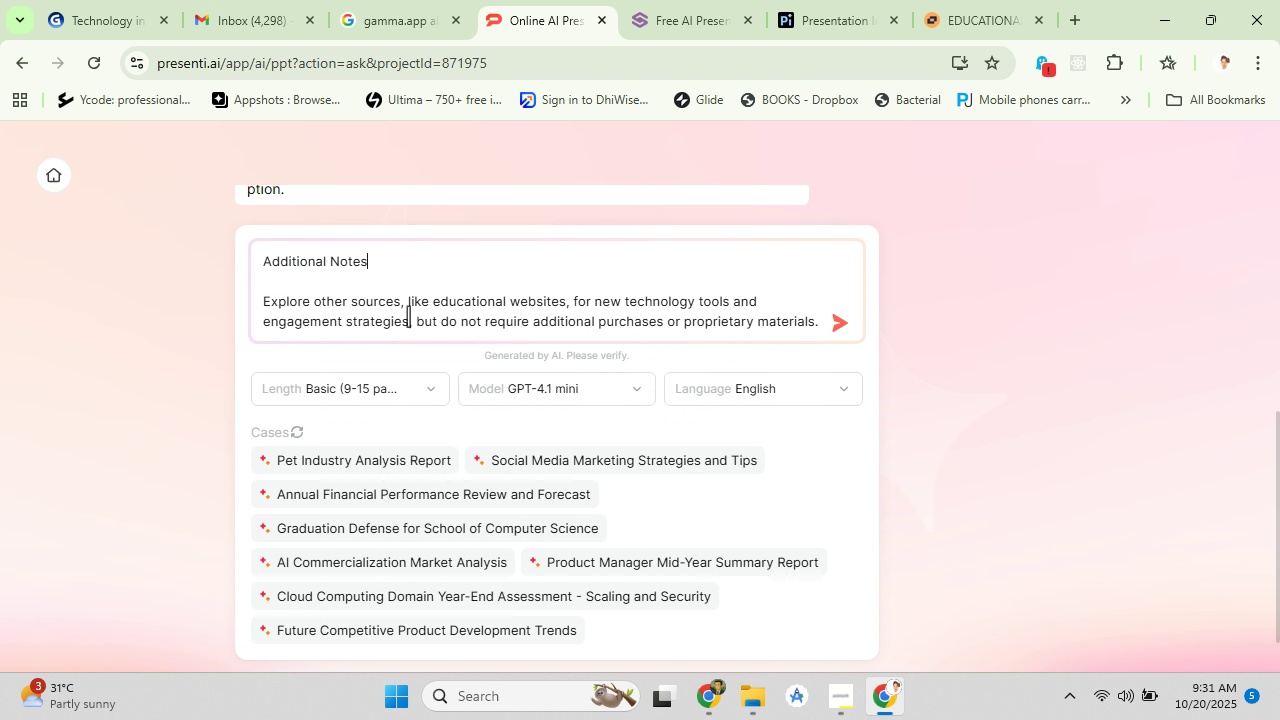 
scroll: coordinate [408, 316], scroll_direction: down, amount: 2.0
 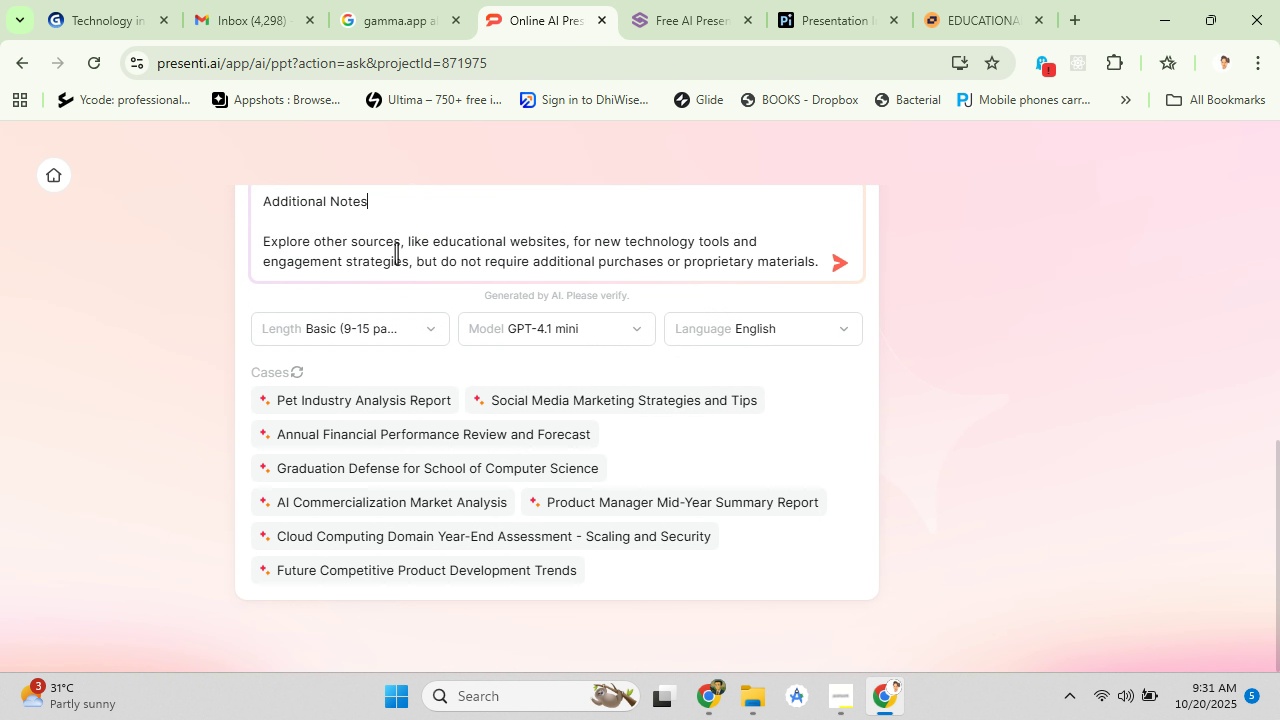 
scroll: coordinate [414, 429], scroll_direction: up, amount: 4.0
 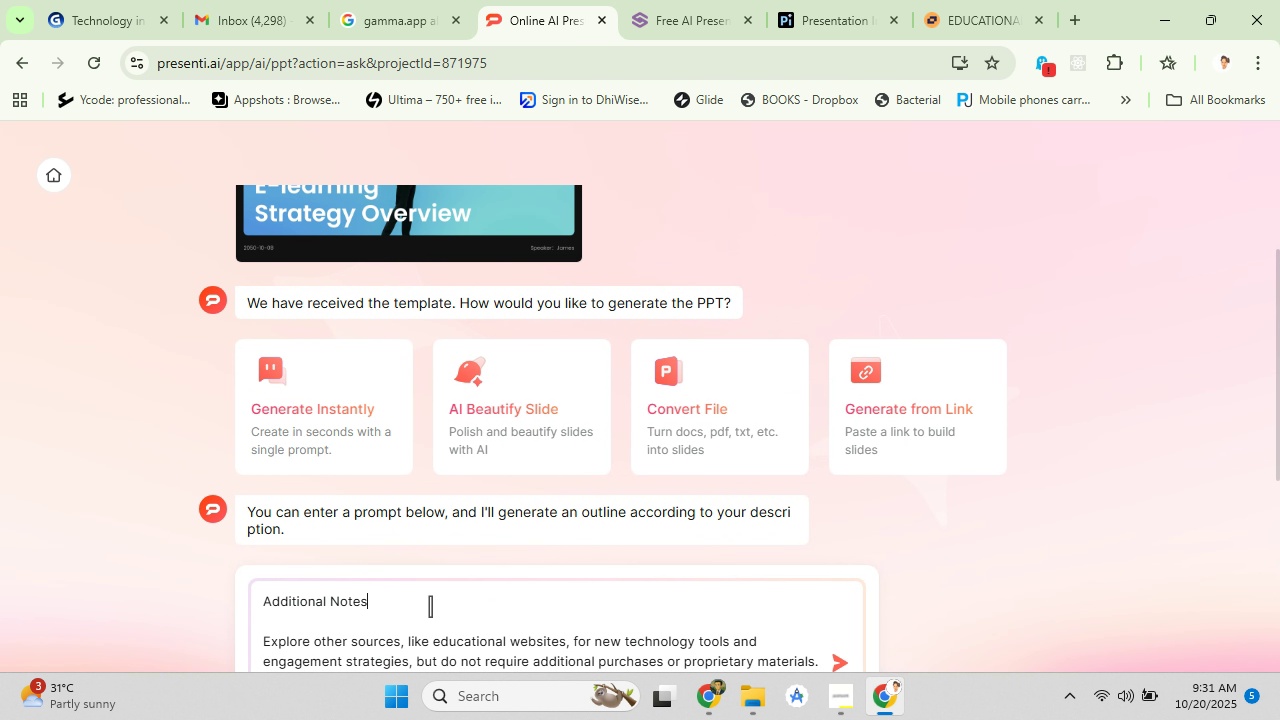 
left_click([430, 606])
 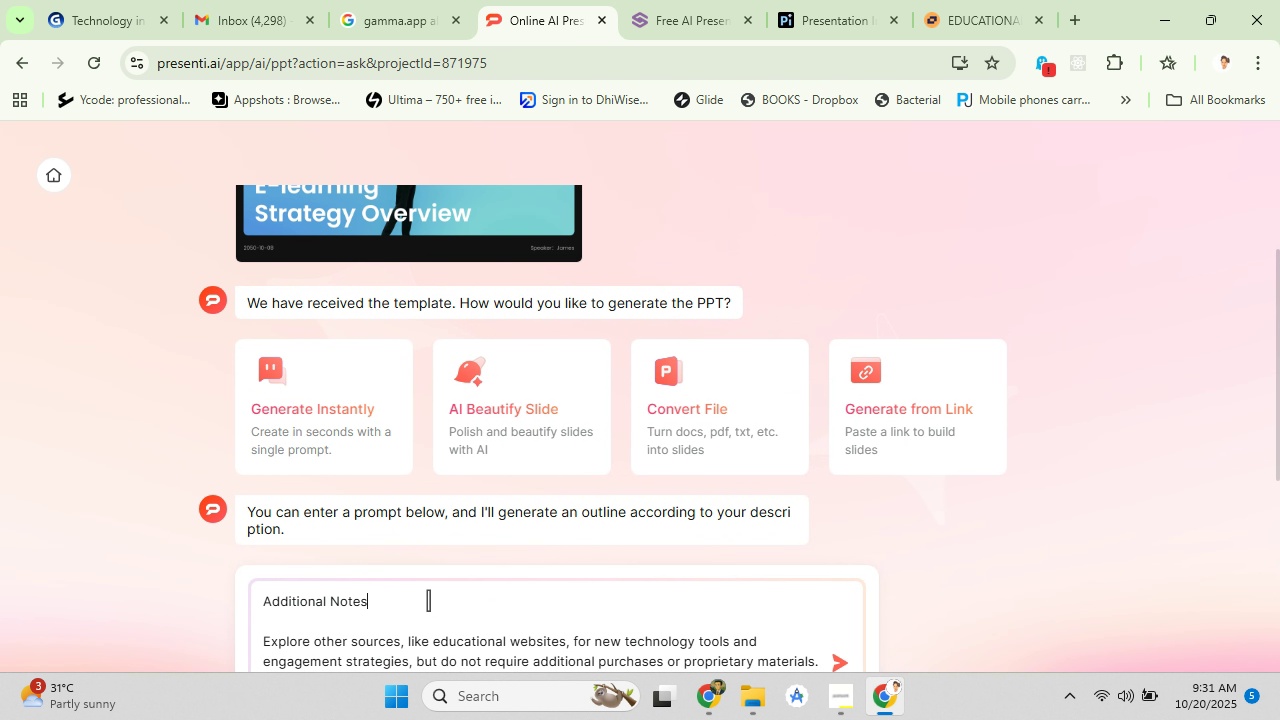 
scroll: coordinate [428, 600], scroll_direction: none, amount: 0.0
 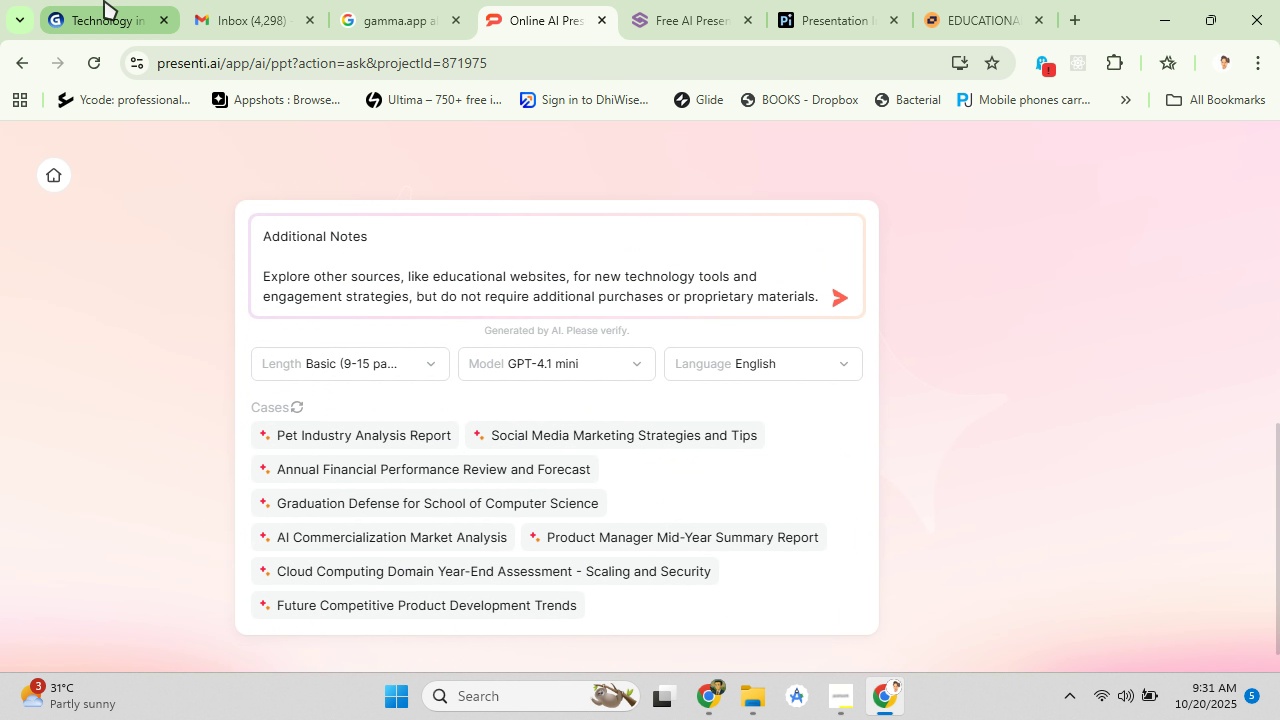 
left_click([104, 0])
 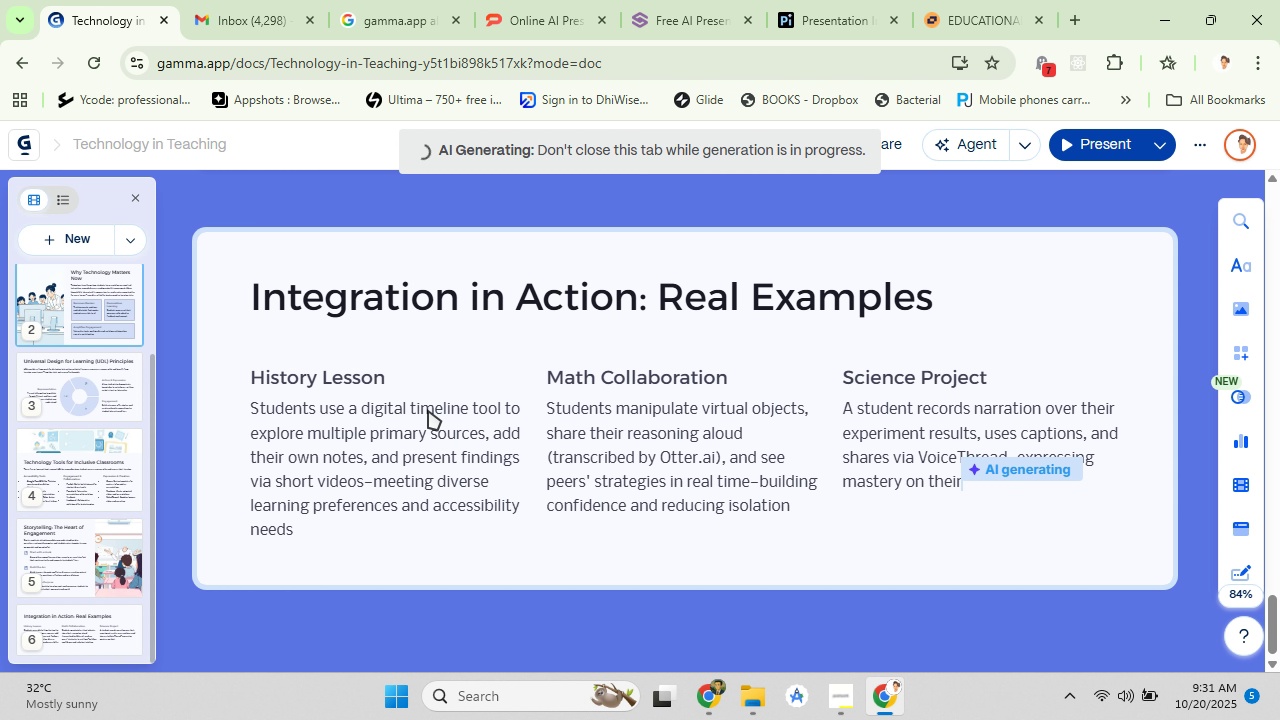 
scroll: coordinate [428, 411], scroll_direction: up, amount: 4.0
 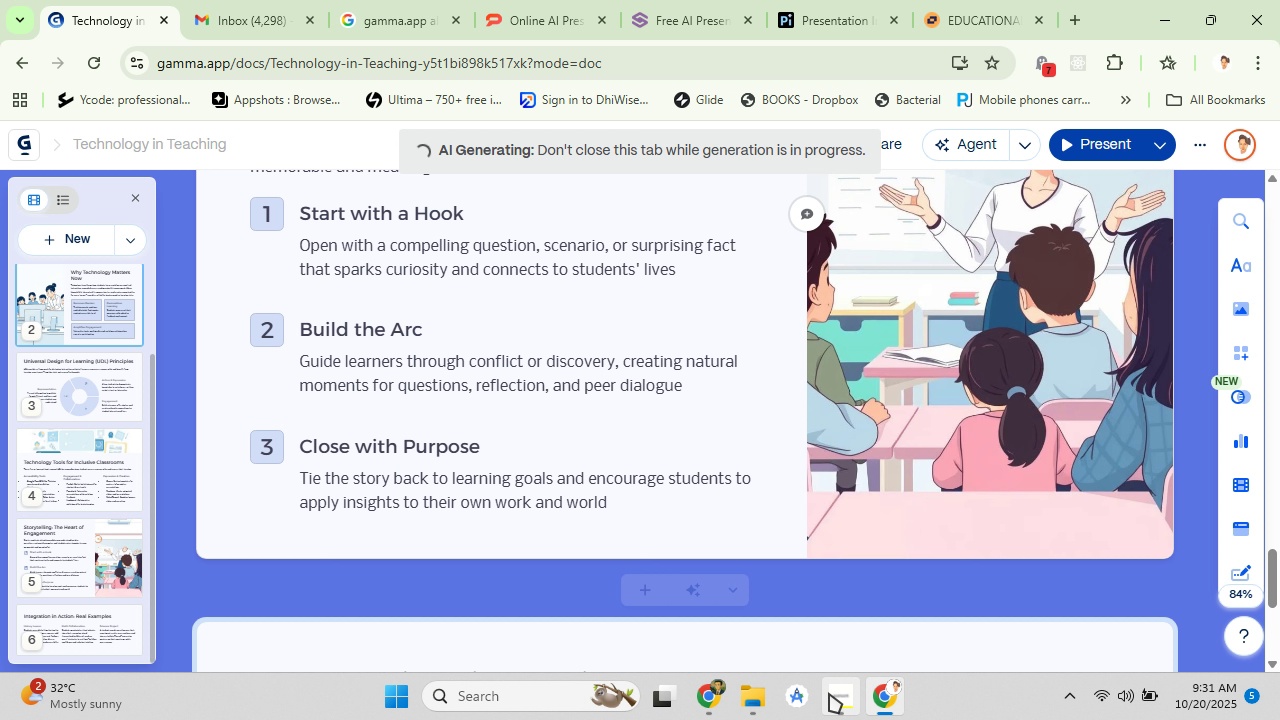 
left_click([829, 693])